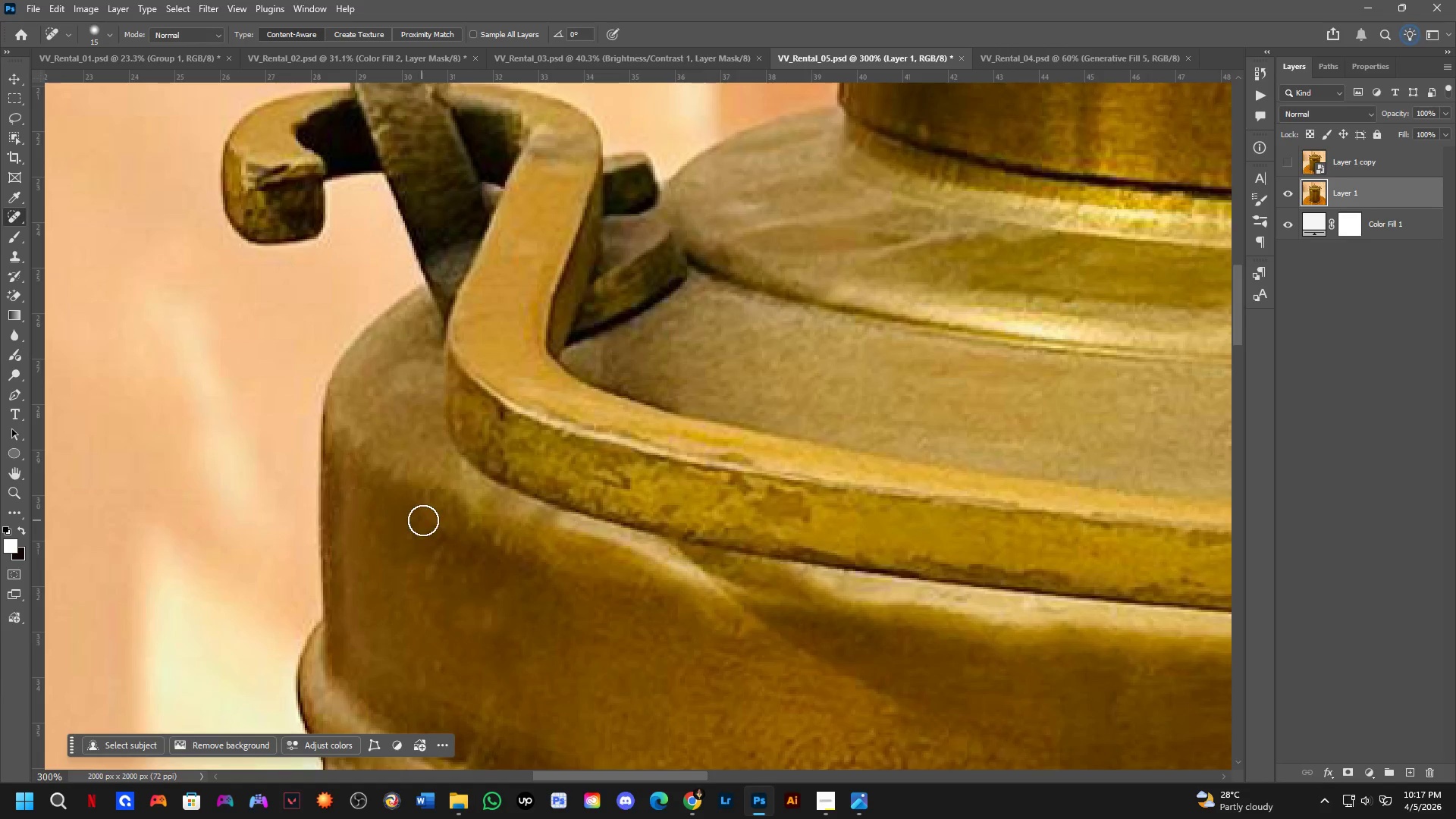 
left_click_drag(start_coordinate=[424, 525], to_coordinate=[417, 537])
 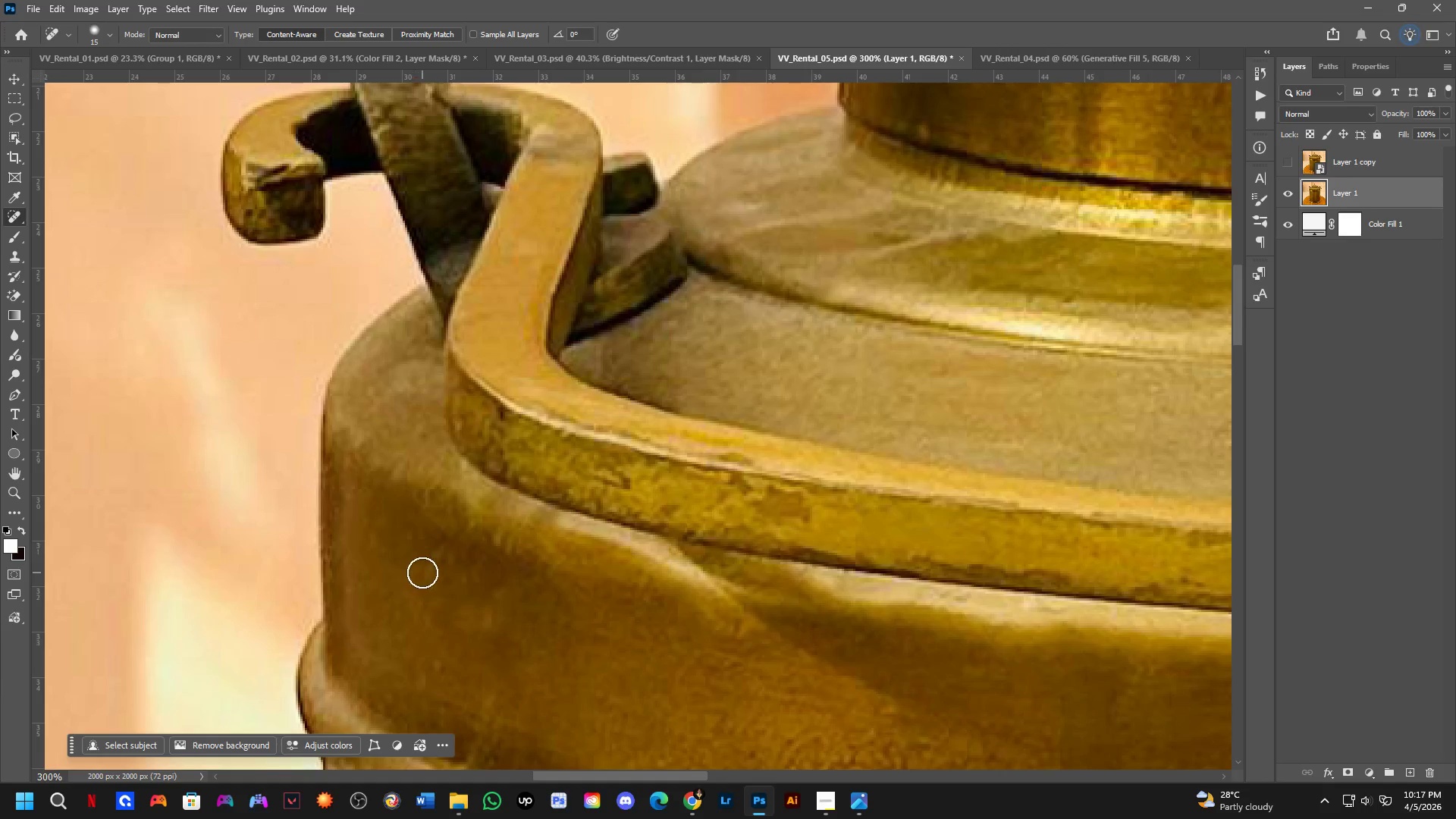 
left_click_drag(start_coordinate=[425, 573], to_coordinate=[435, 560])
 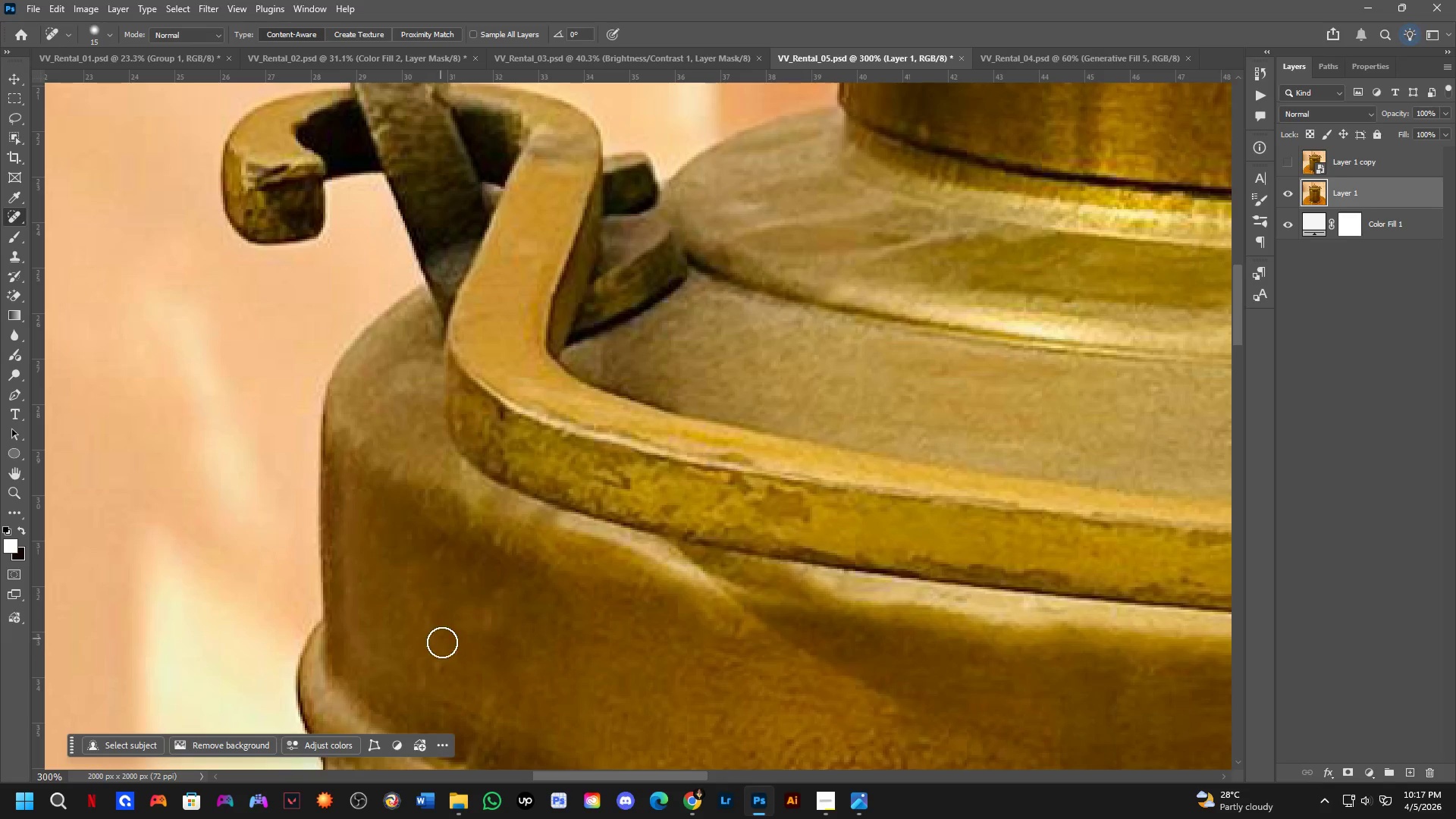 
left_click_drag(start_coordinate=[441, 663], to_coordinate=[439, 672])
 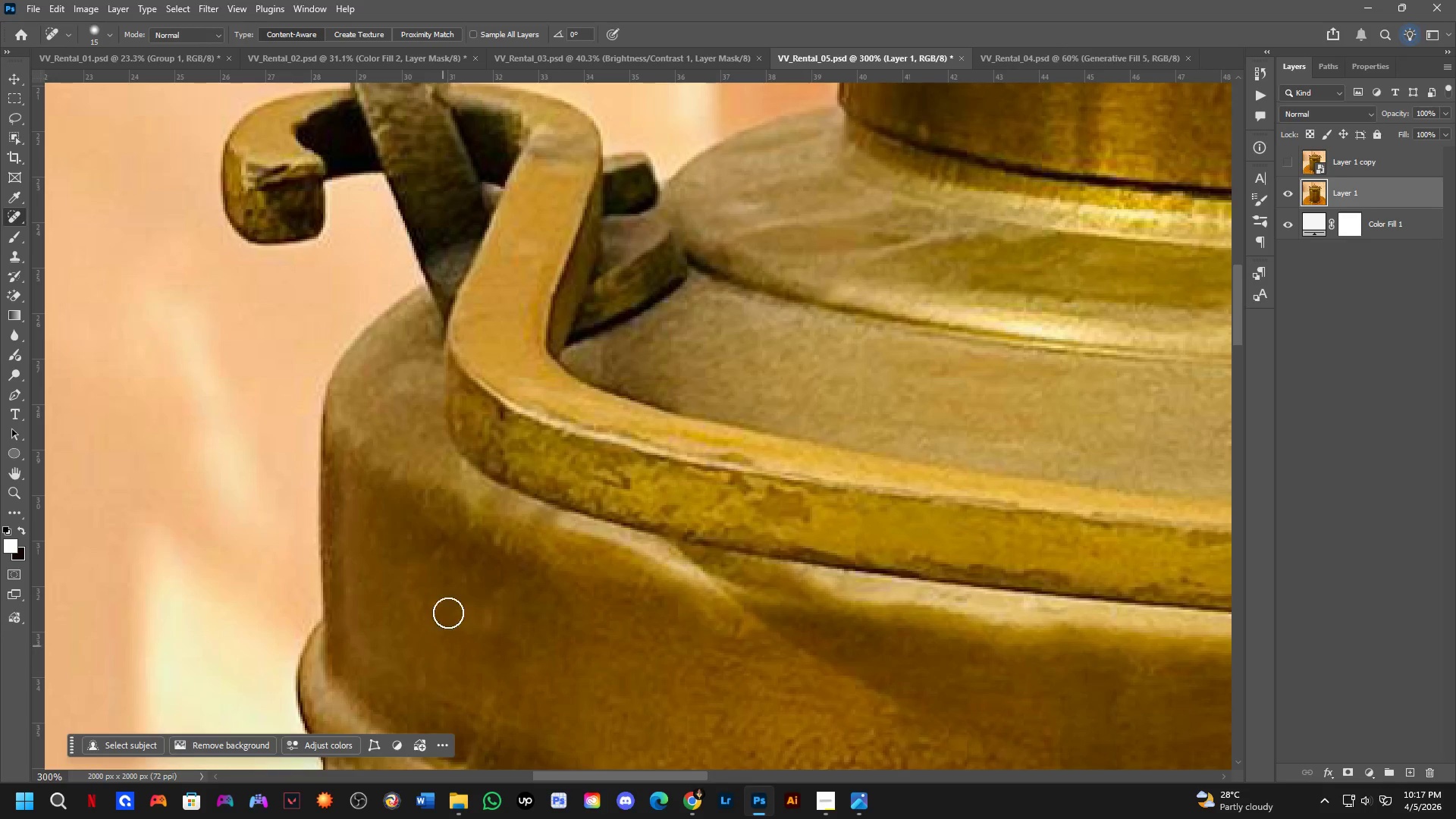 
hold_key(key=Space, duration=0.7)
 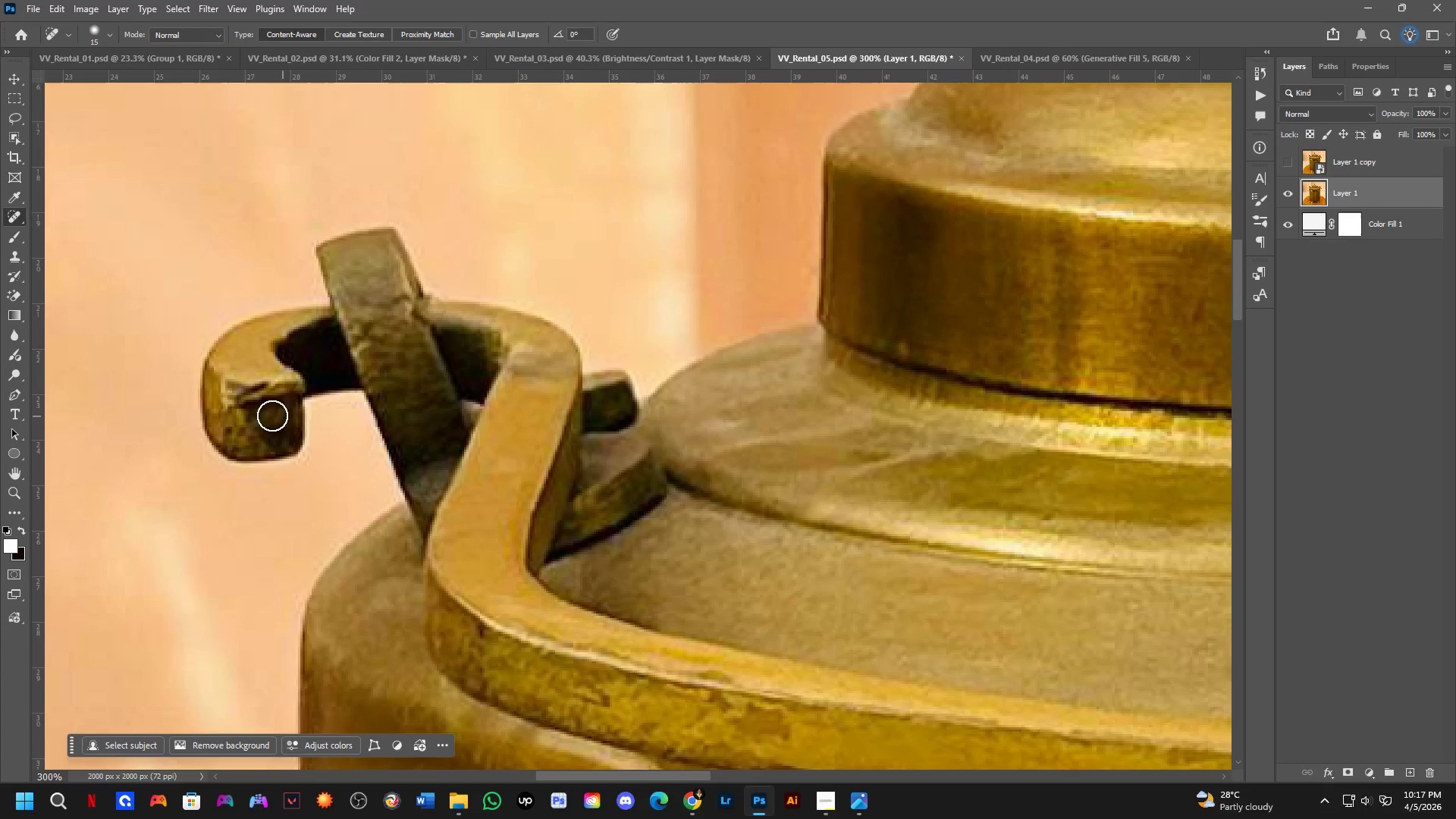 
left_click_drag(start_coordinate=[472, 380], to_coordinate=[451, 598])
 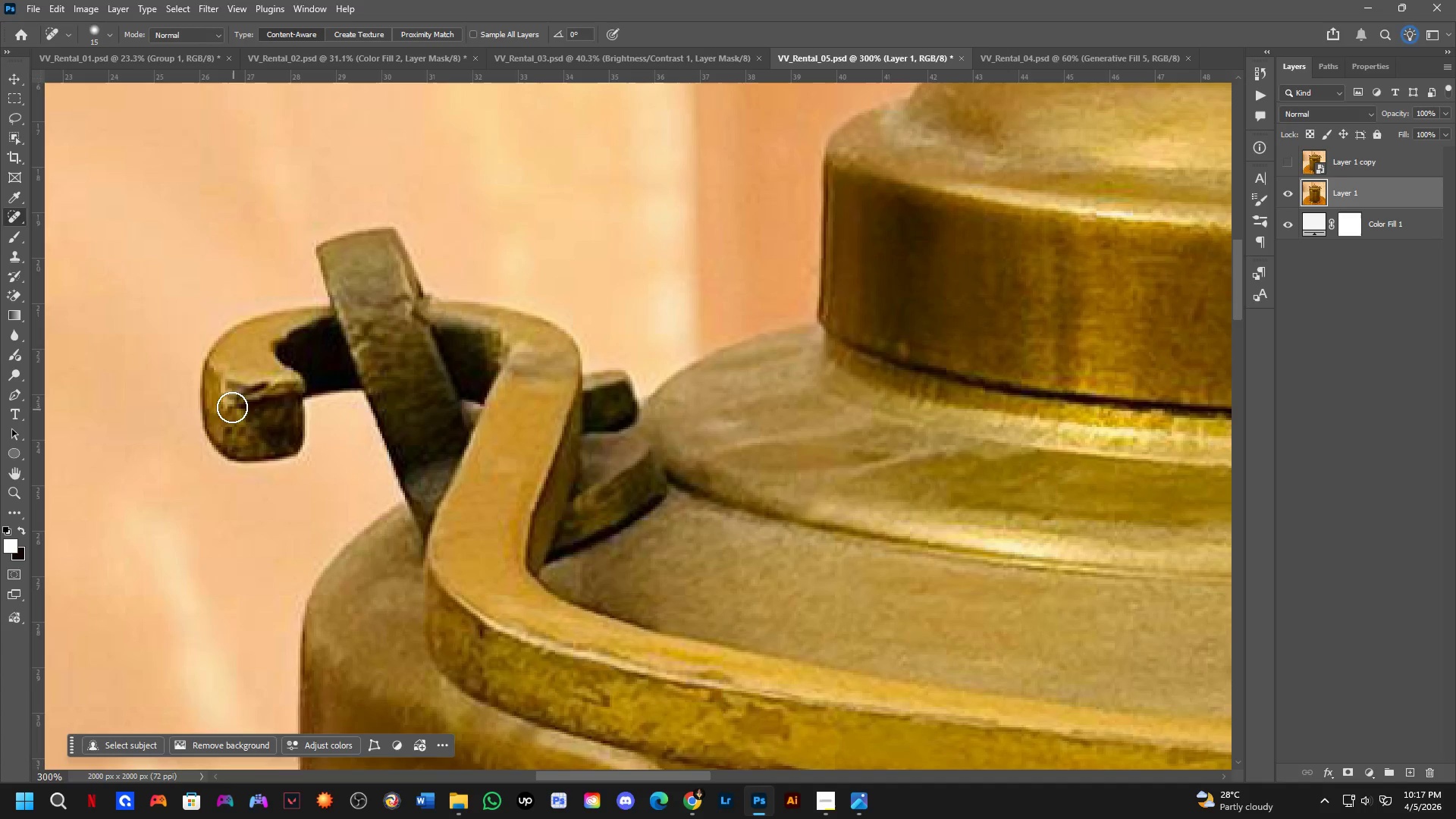 
hold_key(key=Space, duration=0.72)
 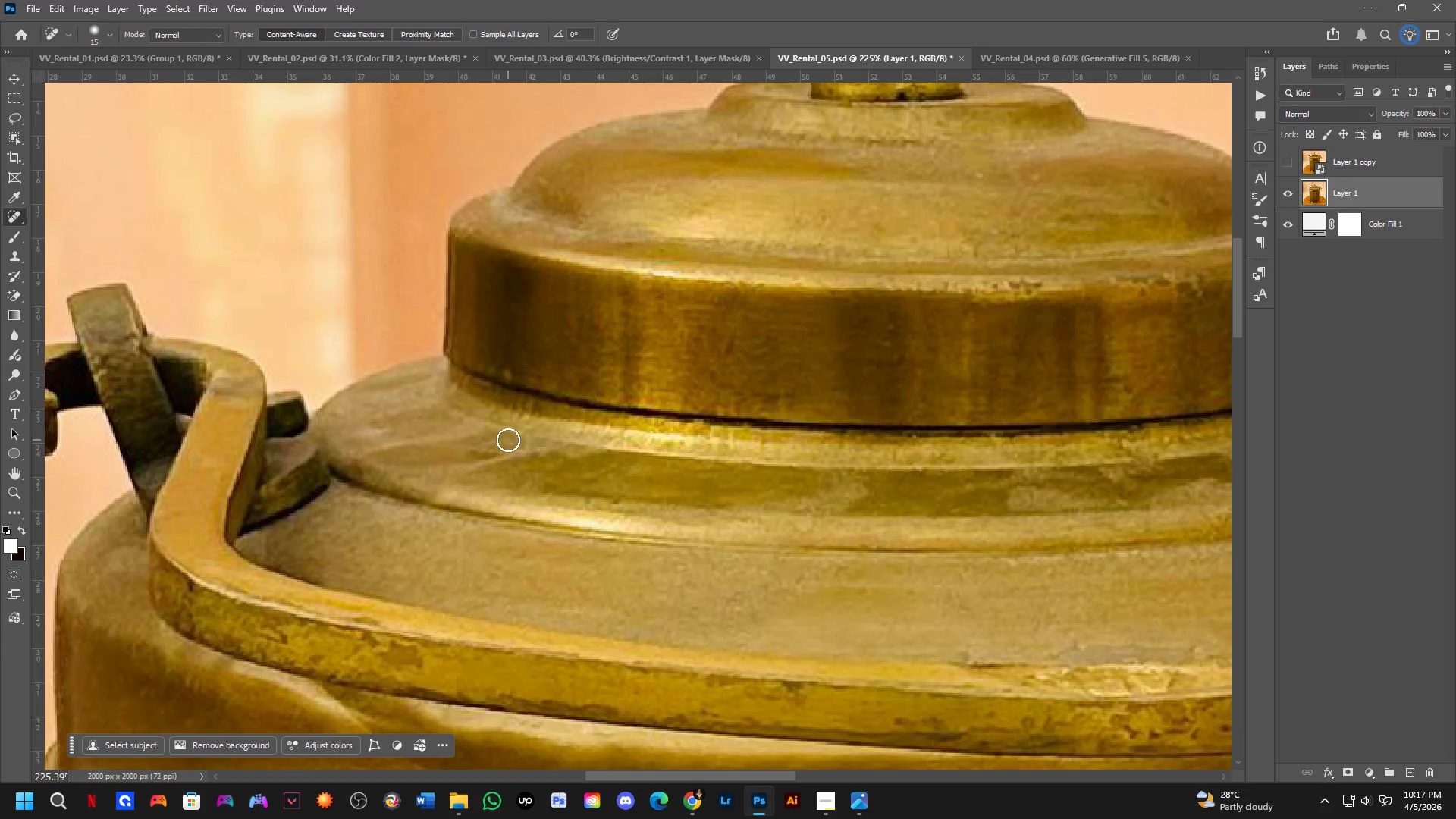 
left_click_drag(start_coordinate=[488, 465], to_coordinate=[254, 480])
 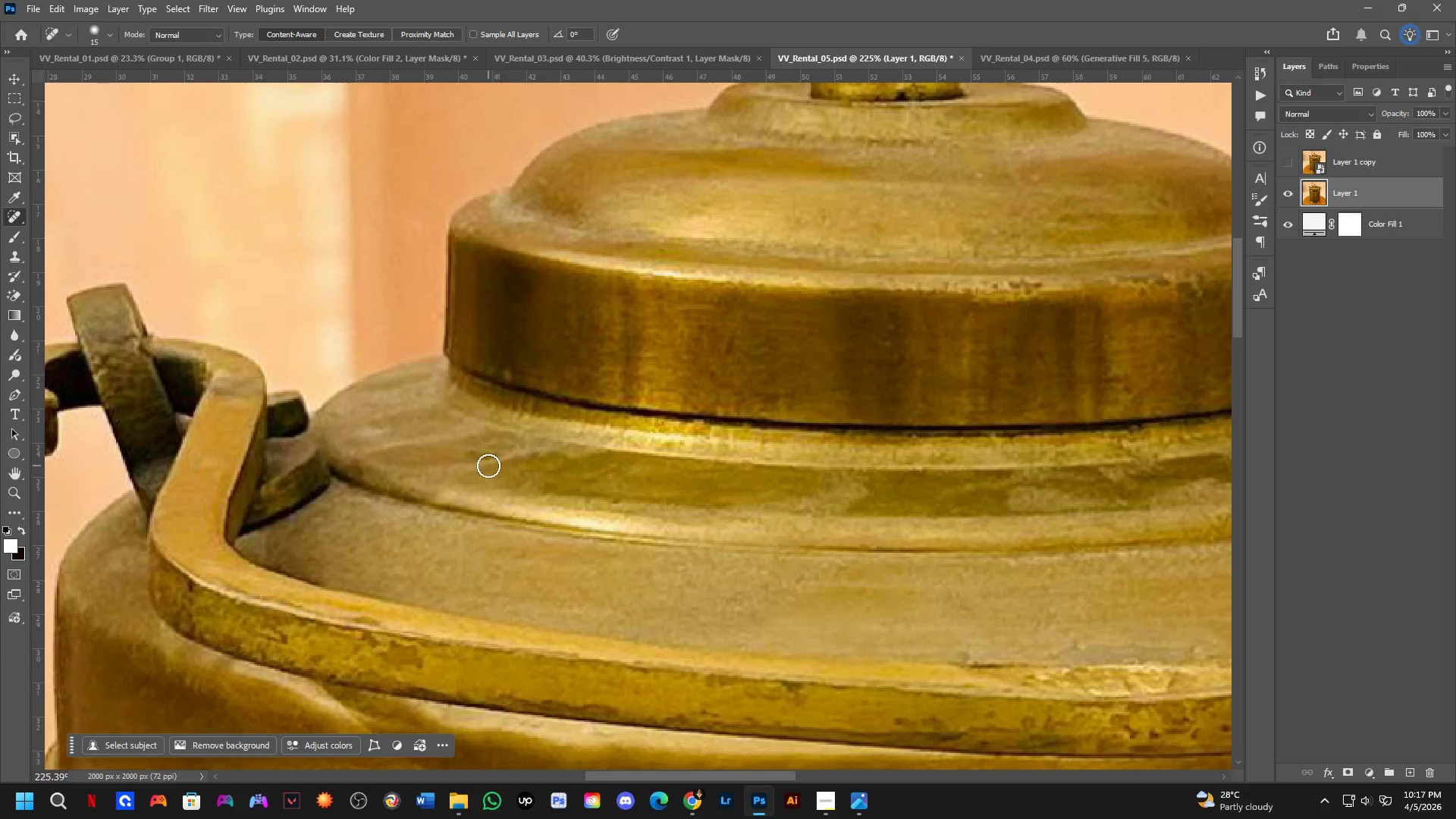 
scroll: coordinate [254, 391], scroll_direction: down, amount: 3.0
 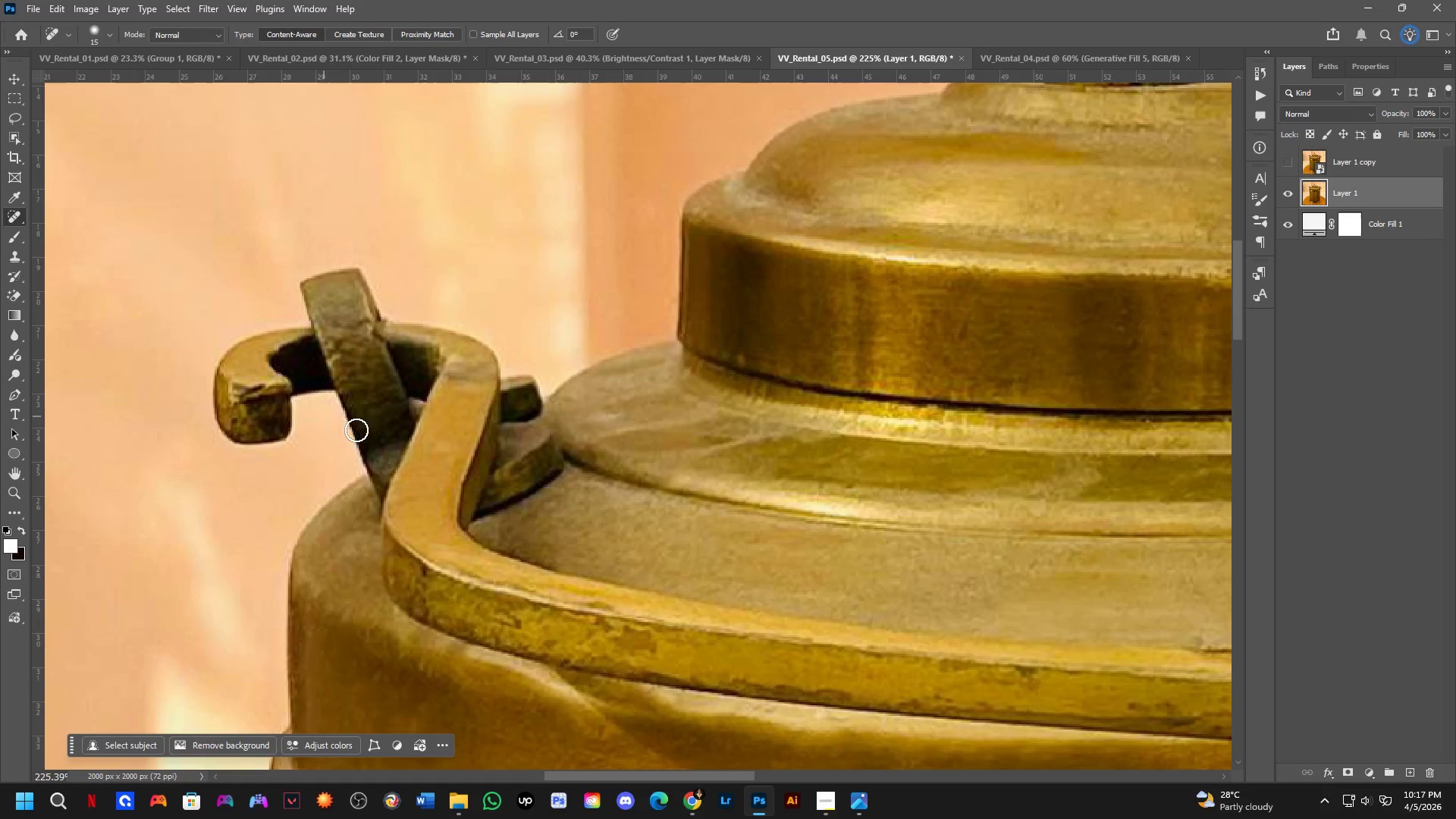 
left_click_drag(start_coordinate=[479, 466], to_coordinate=[551, 450])
 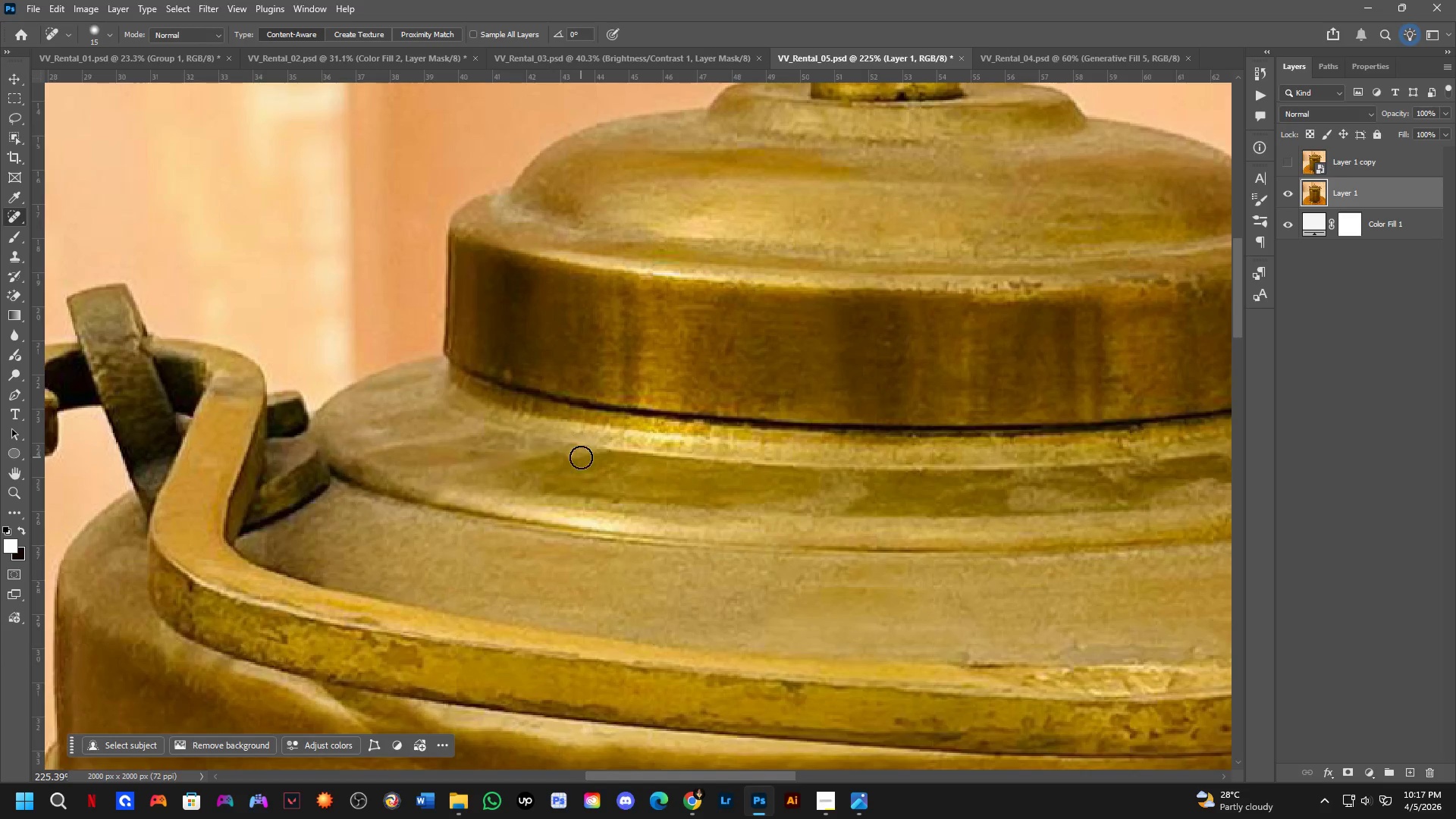 
key(Shift+ShiftLeft)
 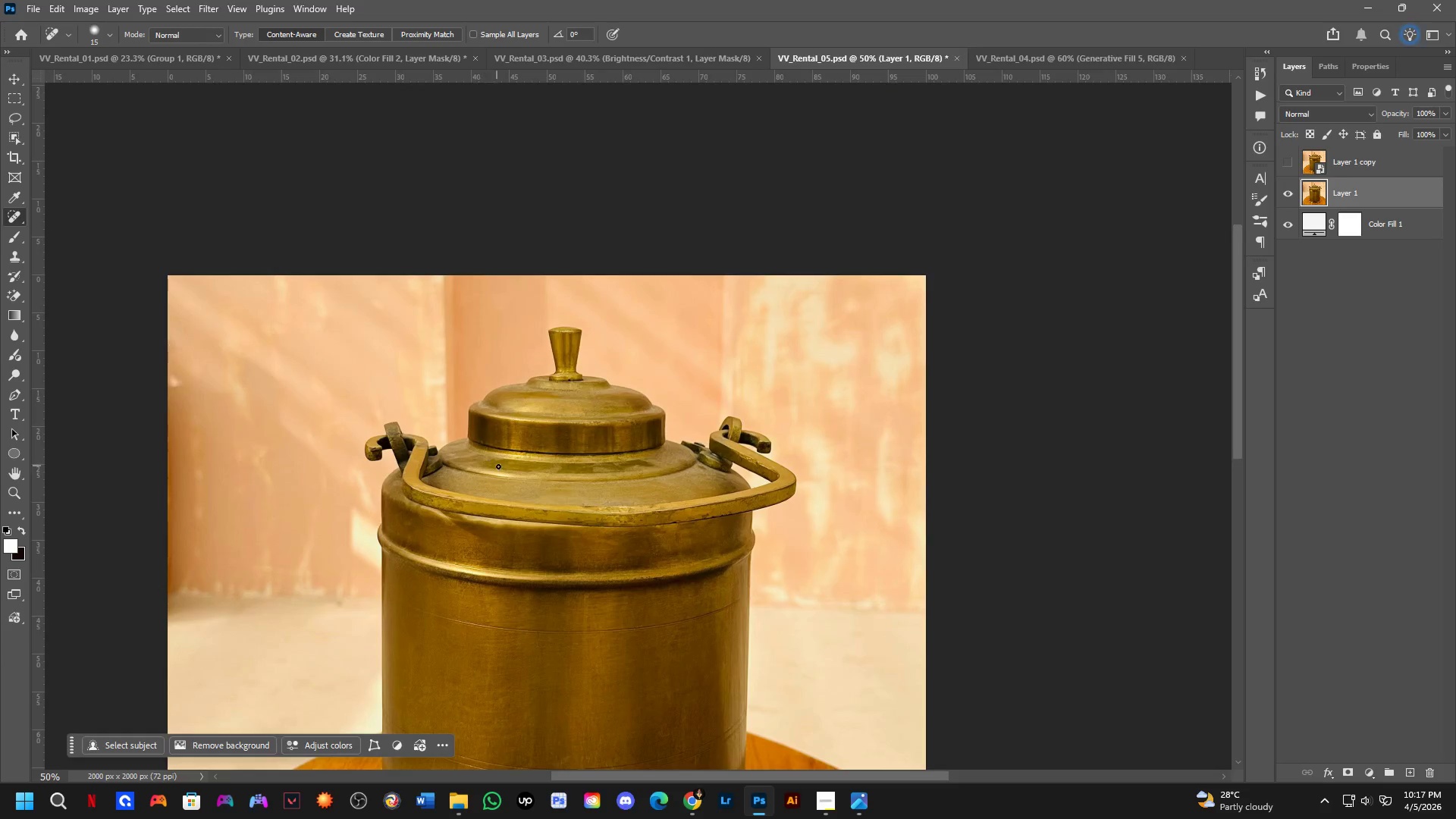 
key(Shift+ShiftLeft)
 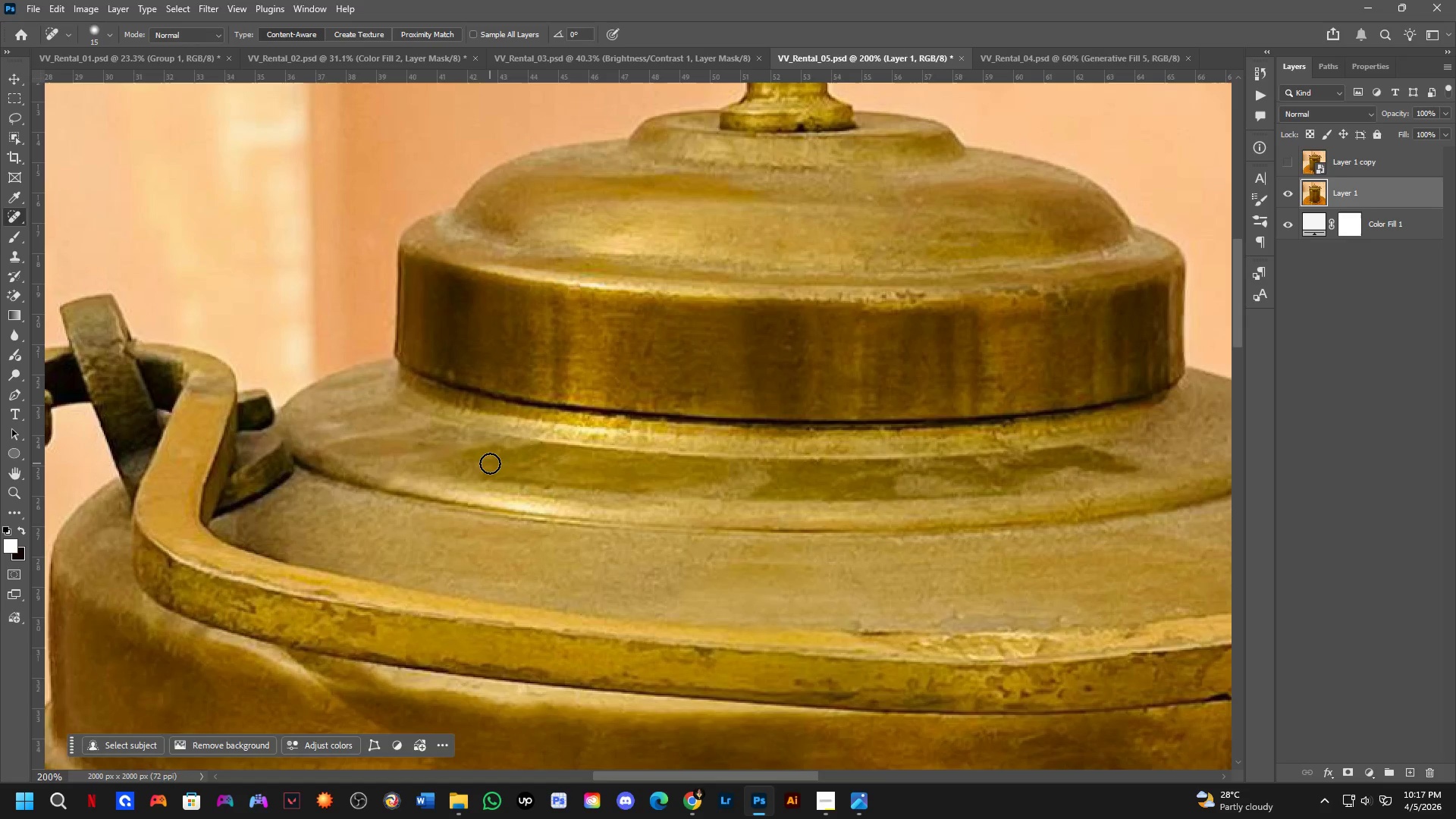 
key(Shift+ShiftLeft)
 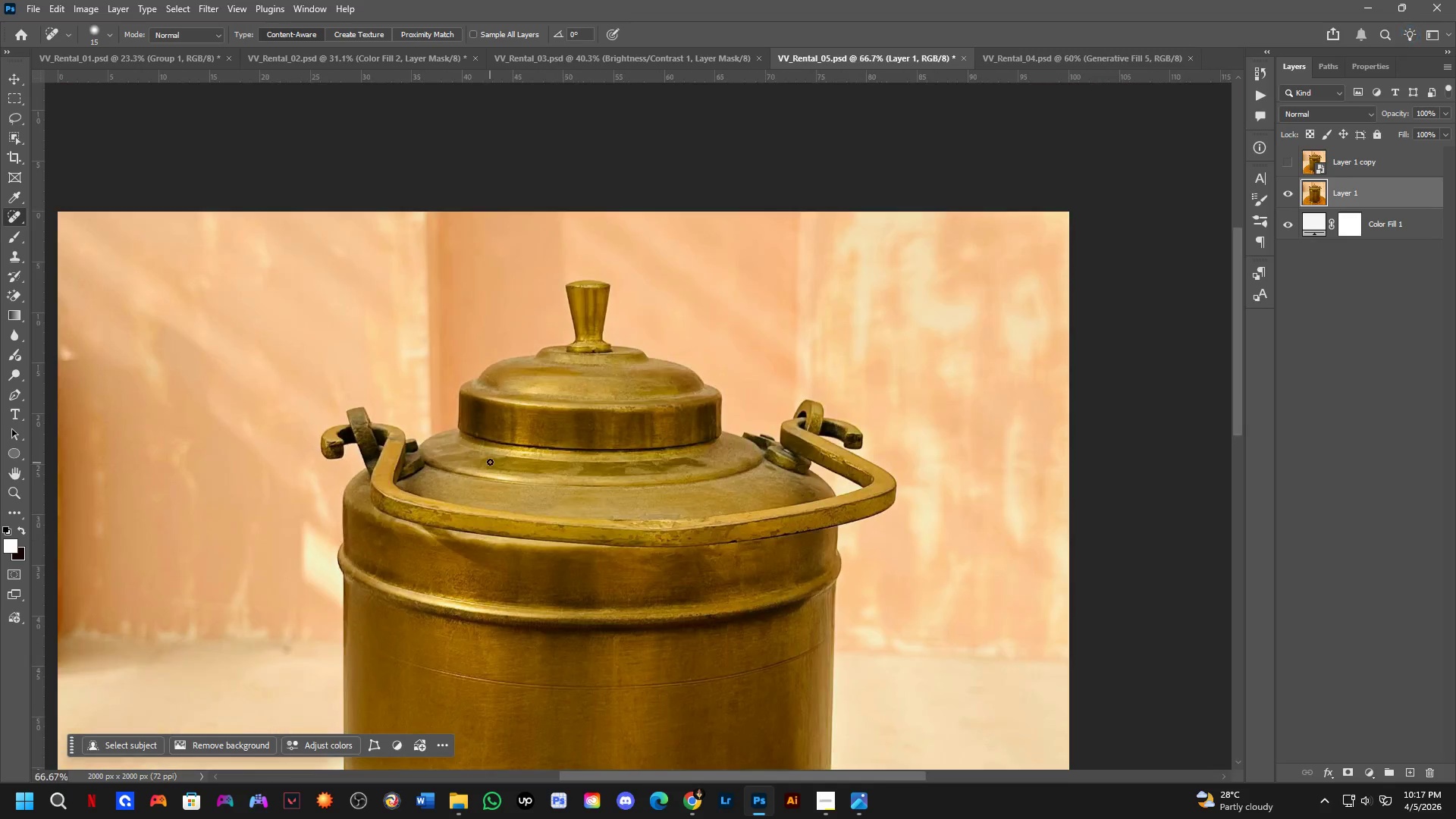 
hold_key(key=Space, duration=0.66)
 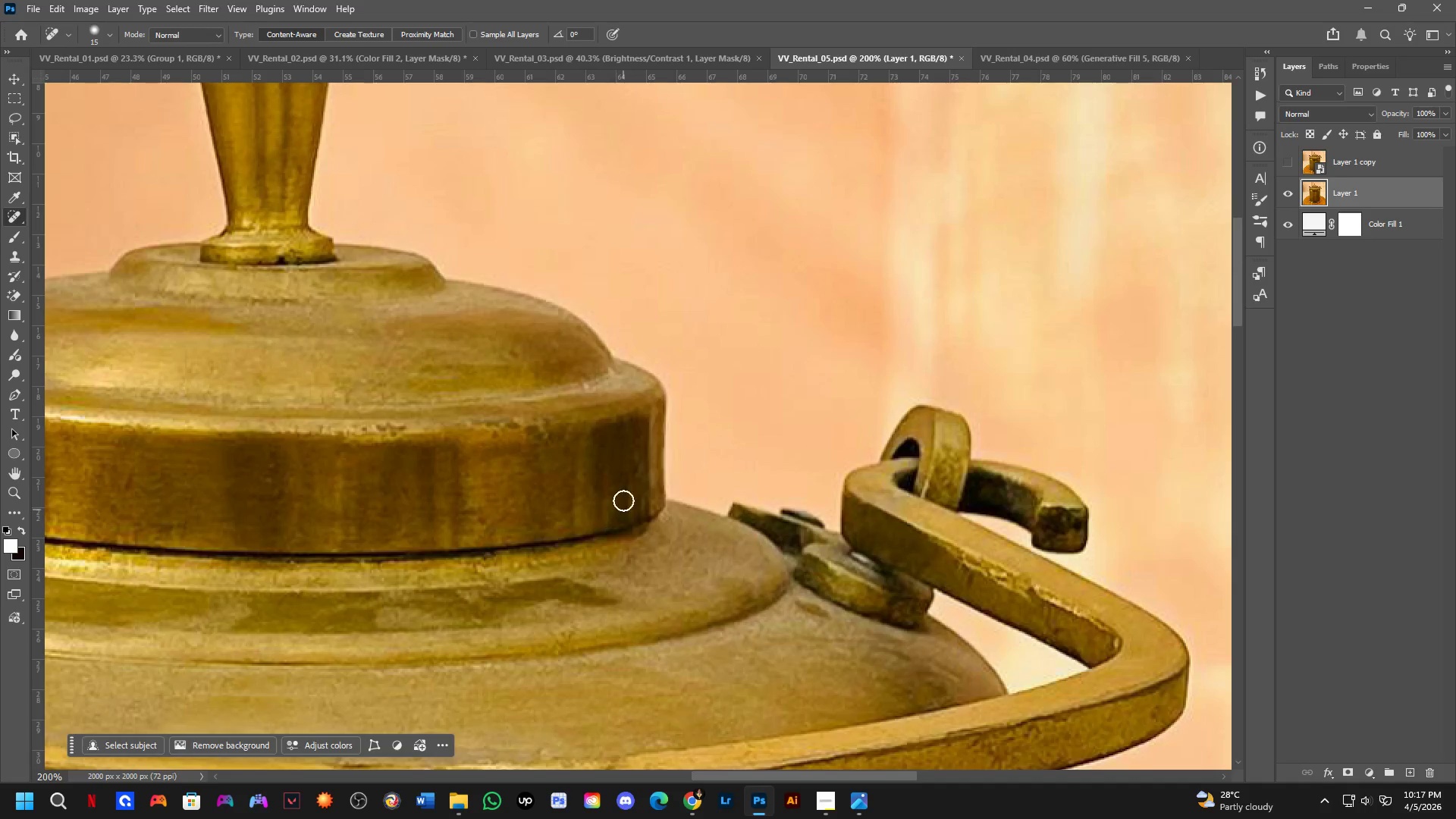 
left_click_drag(start_coordinate=[660, 435], to_coordinate=[482, 511])
 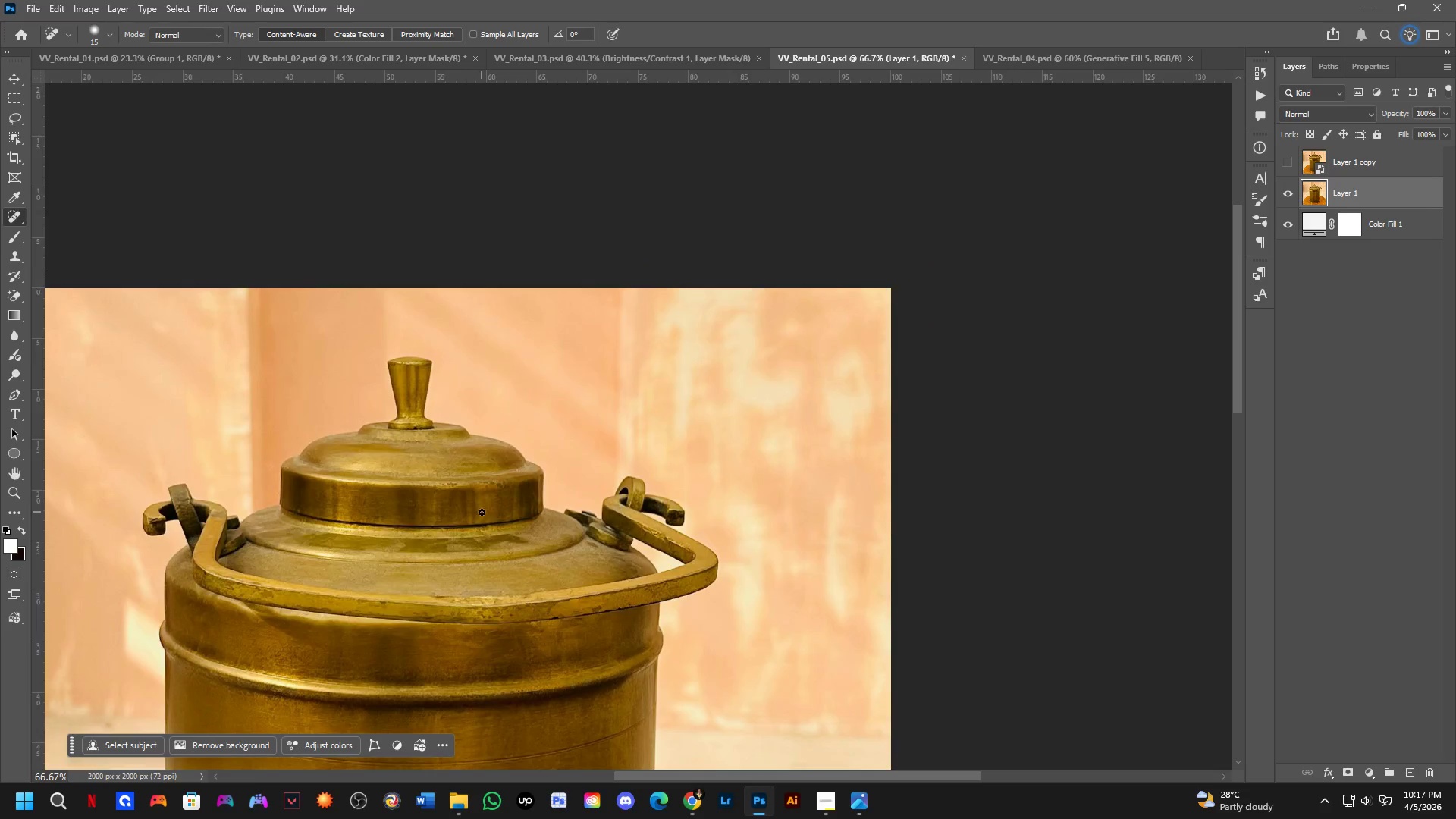 
scroll: coordinate [490, 463], scroll_direction: down, amount: 5.0
 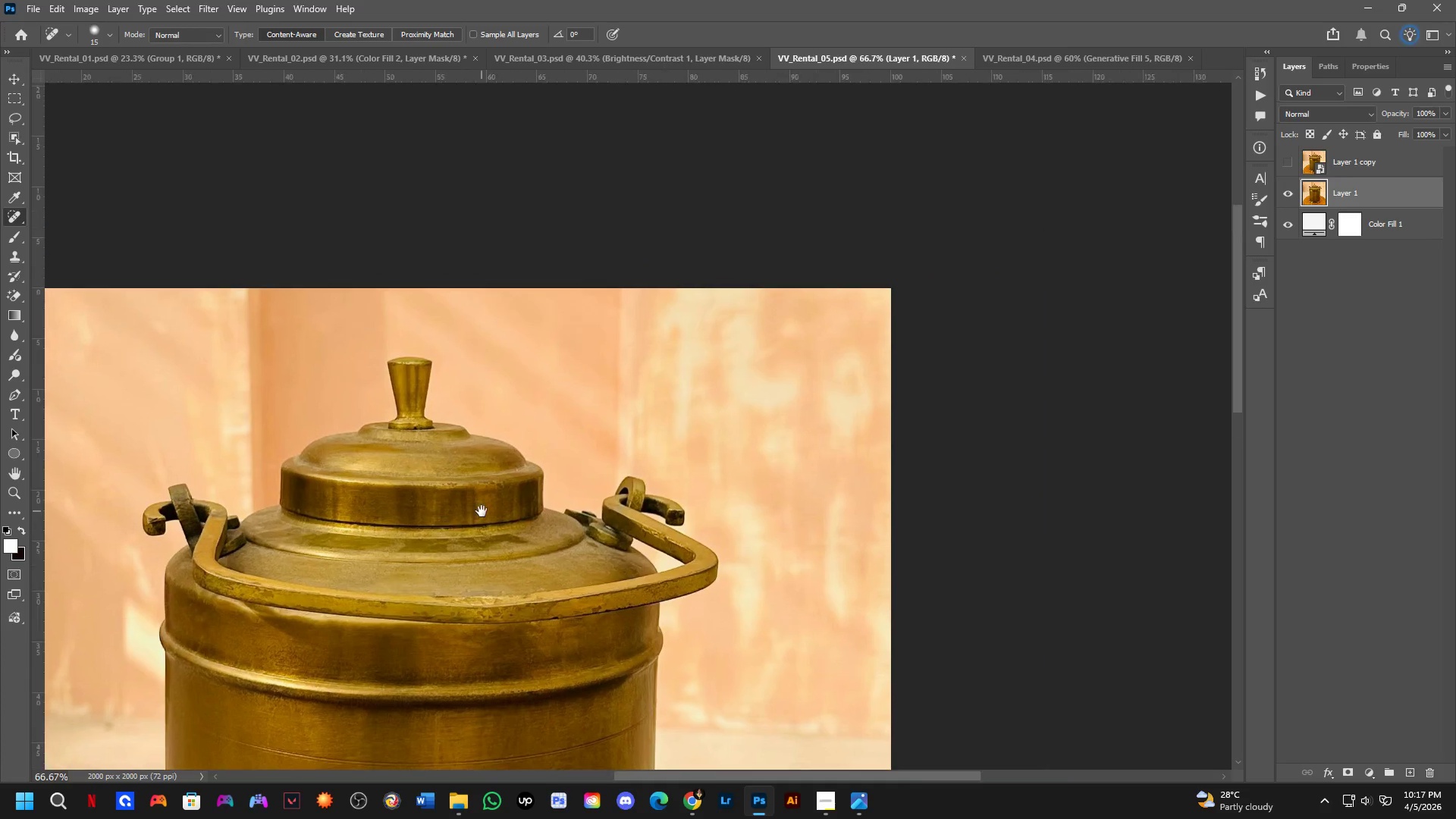 
key(Shift+ShiftLeft)
 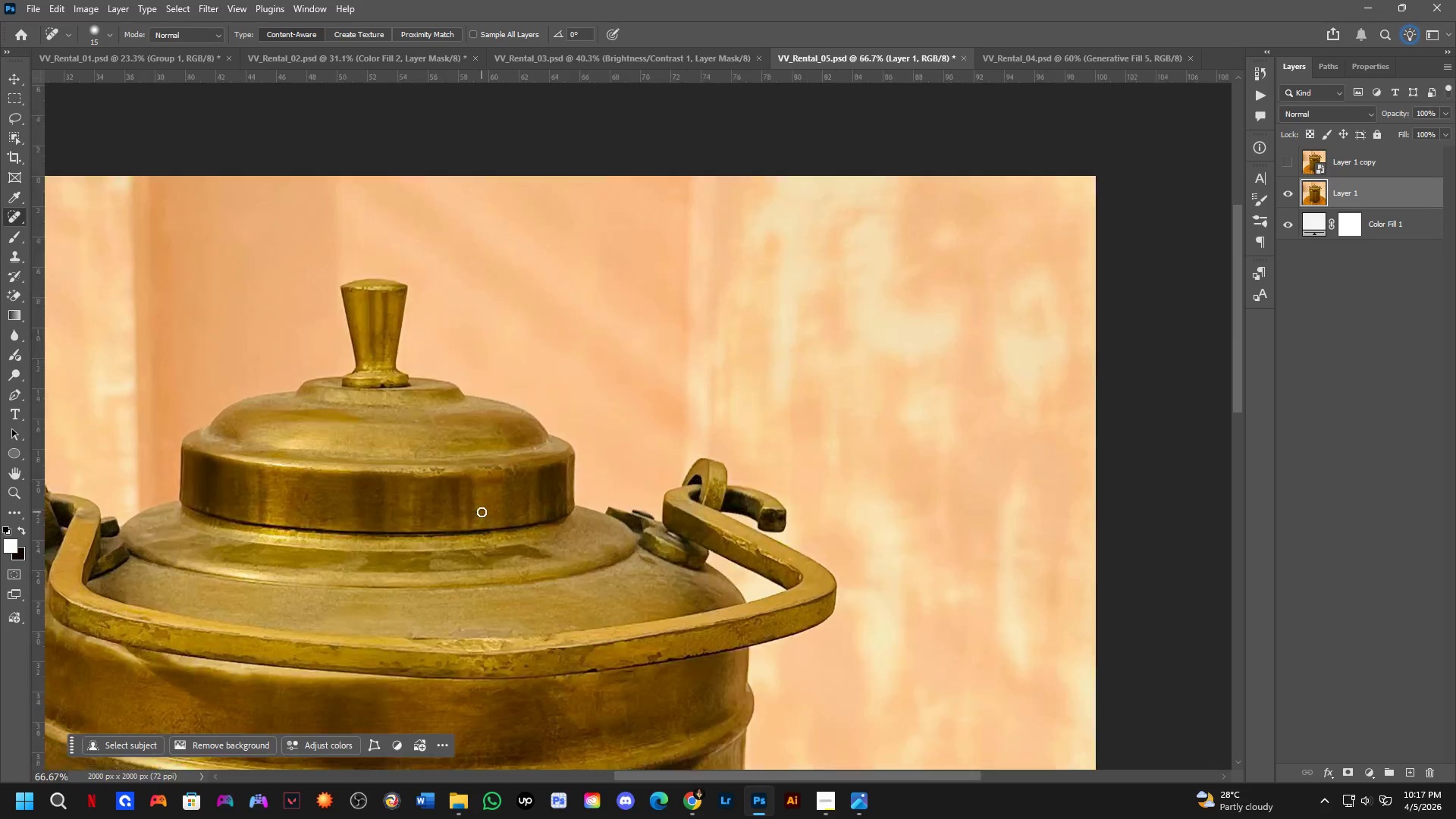 
key(Shift+ShiftLeft)
 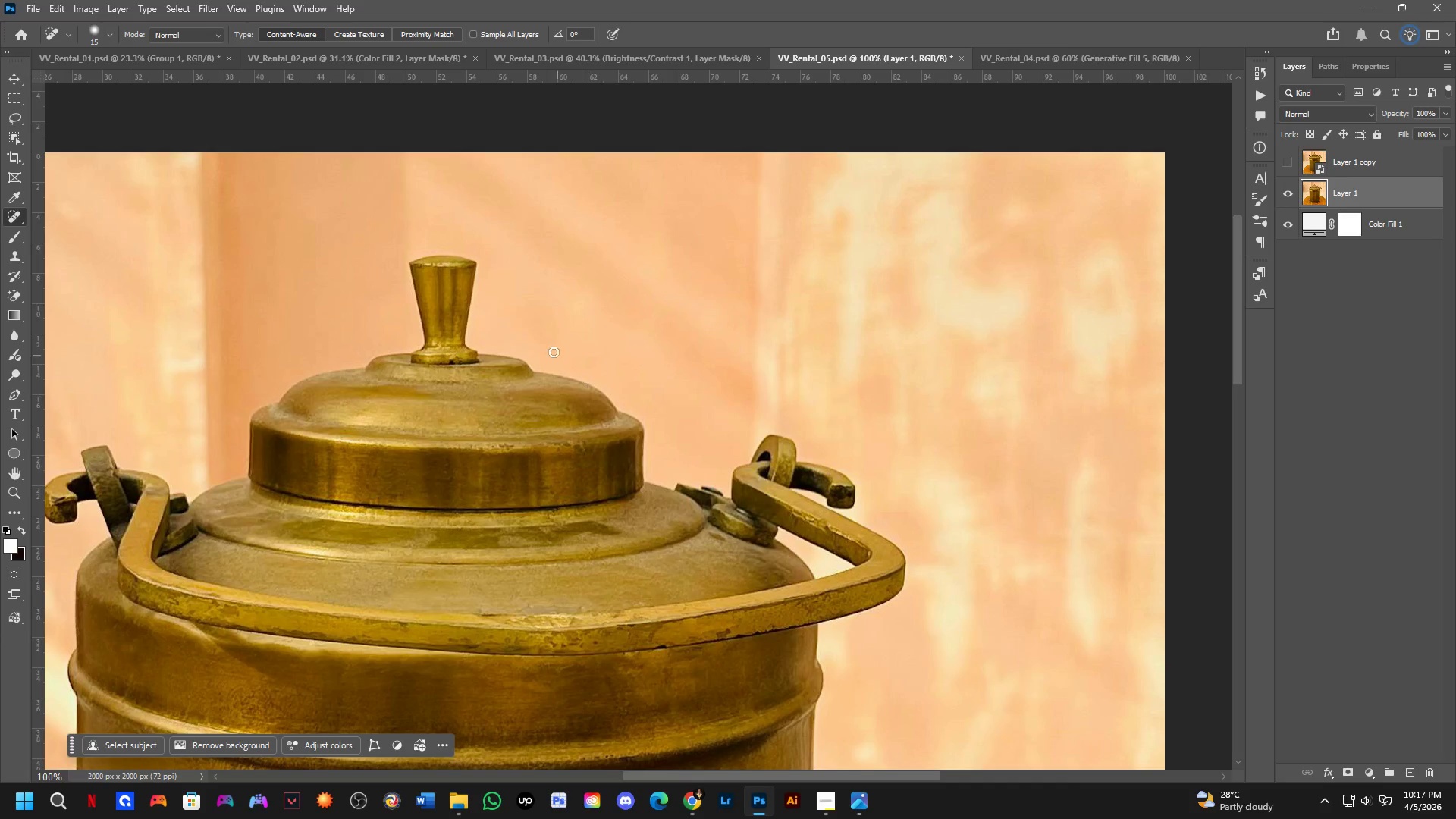 
hold_key(key=Space, duration=0.8)
 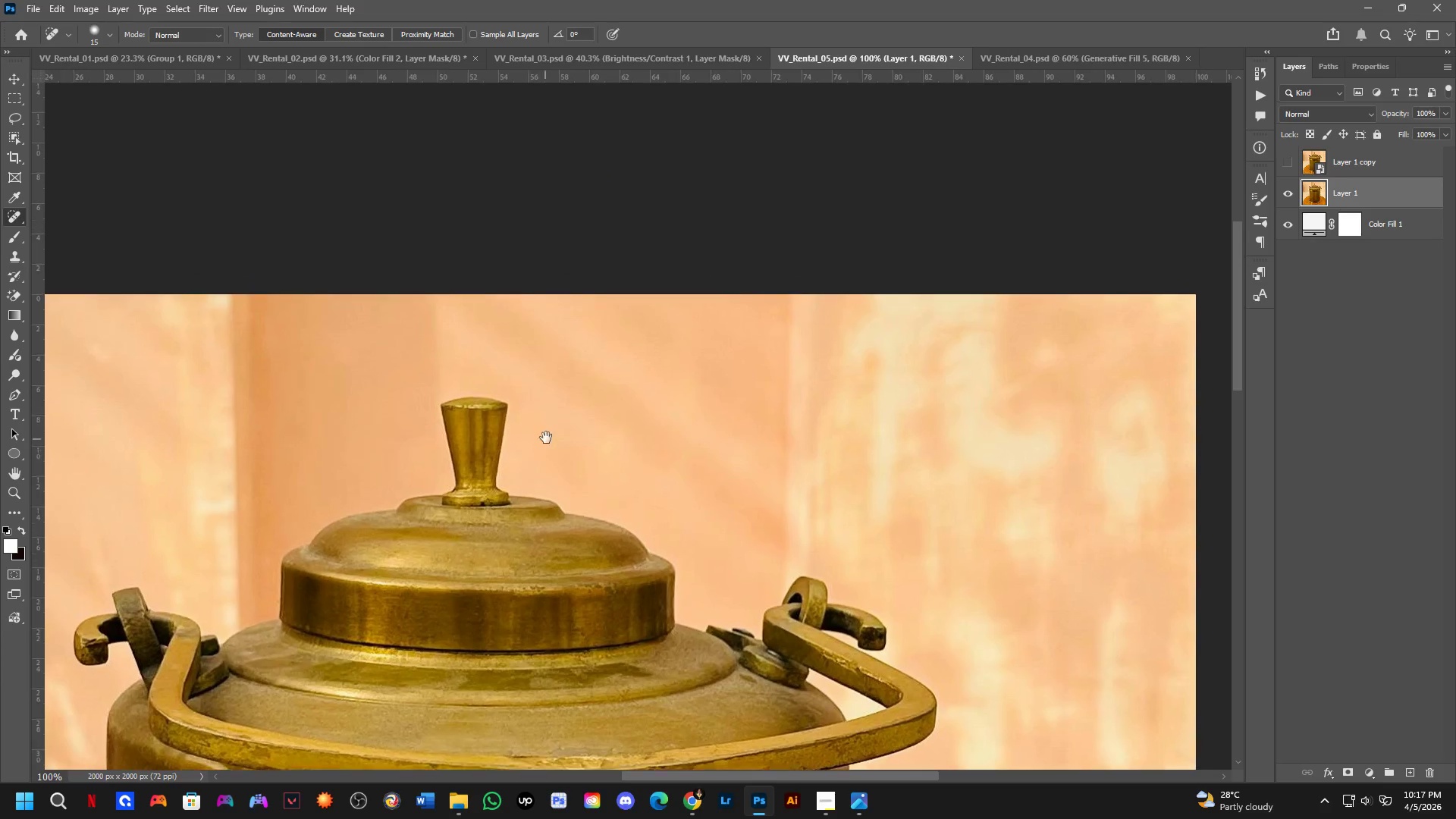 
scroll: coordinate [621, 464], scroll_direction: up, amount: 1.0
 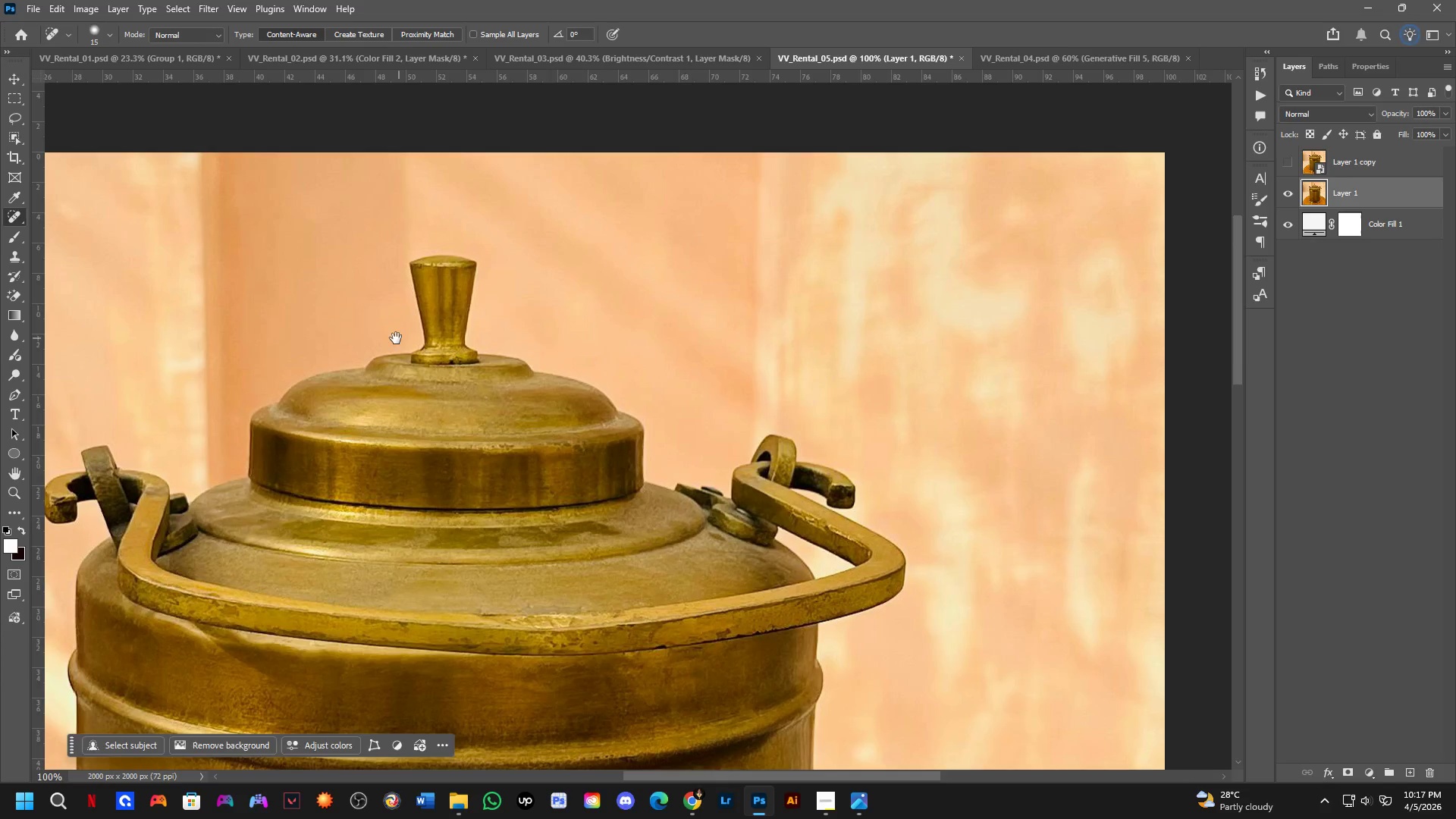 
left_click_drag(start_coordinate=[394, 336], to_coordinate=[402, 320])
 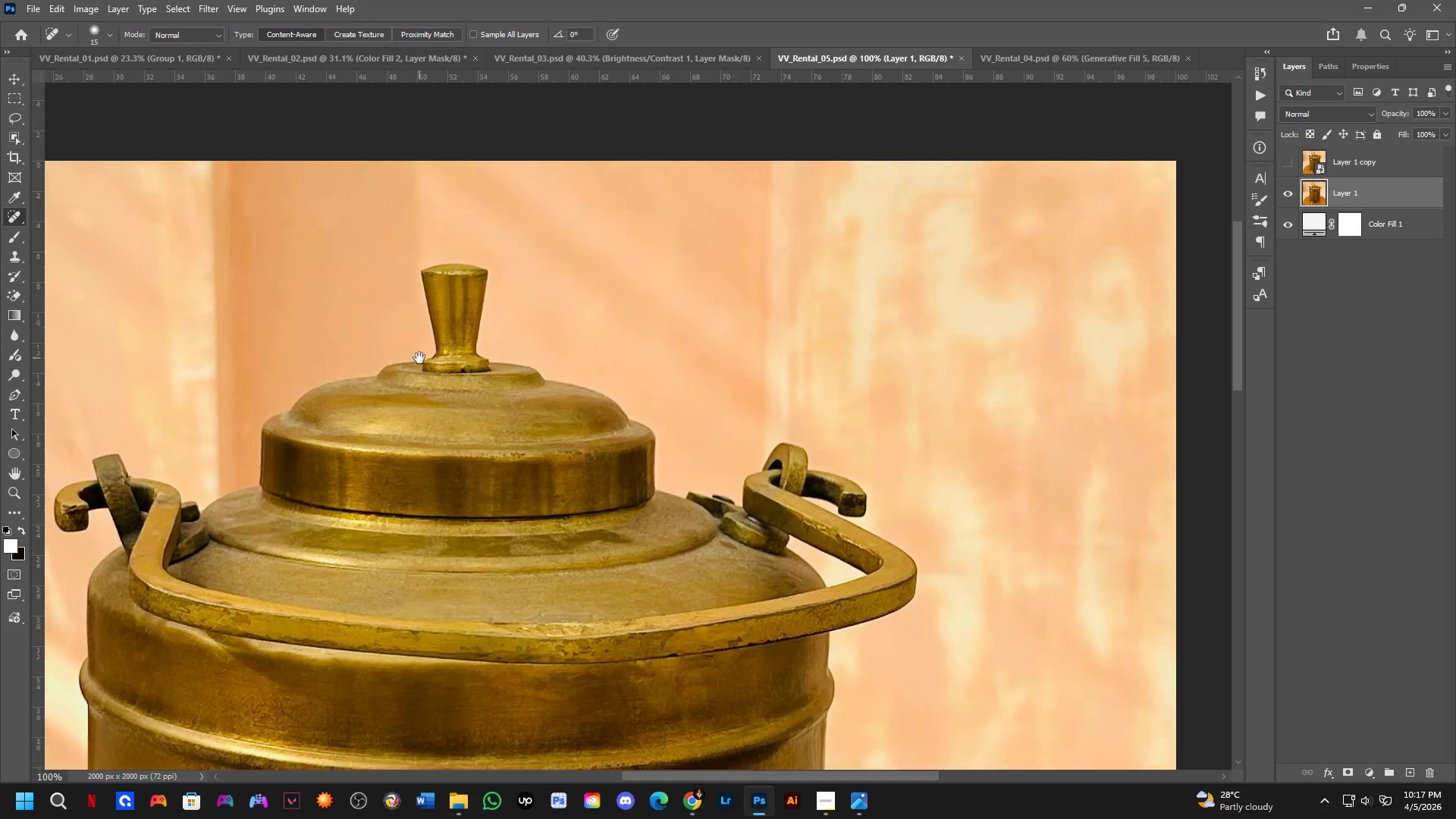 
key(Shift+ShiftLeft)
 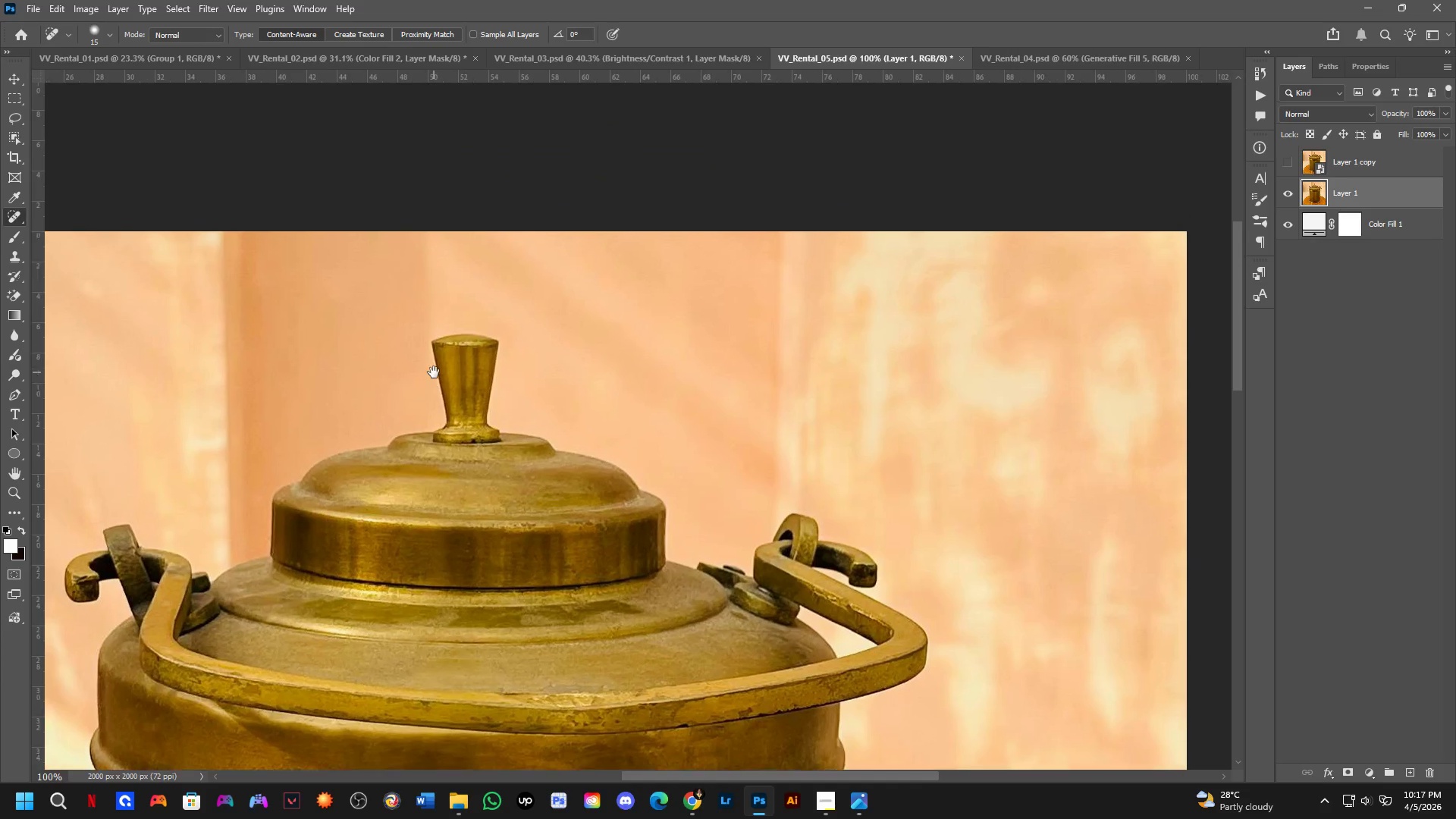 
key(Shift+ShiftLeft)
 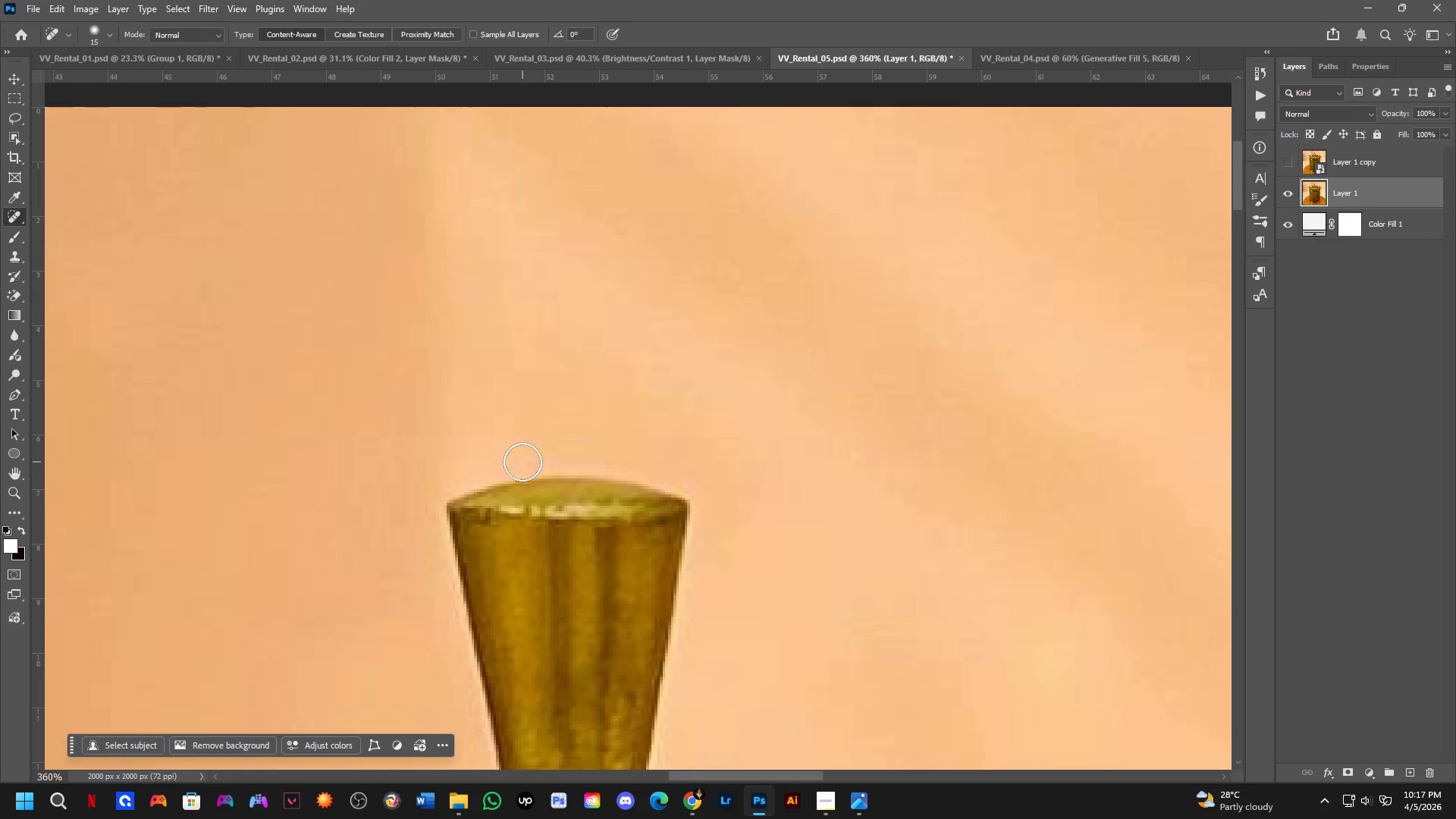 
scroll: coordinate [489, 388], scroll_direction: up, amount: 4.0
 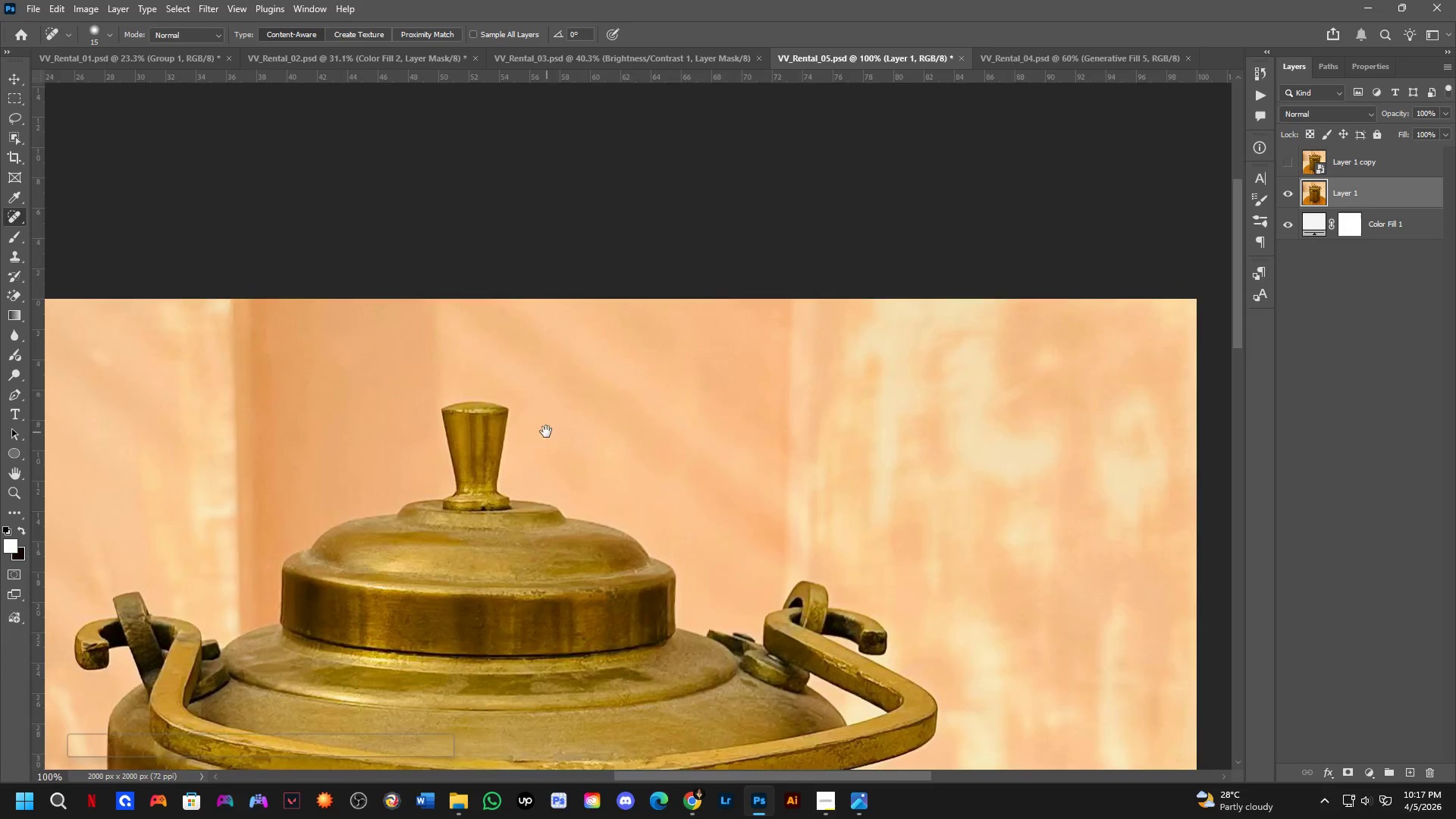 
hold_key(key=Space, duration=0.5)
 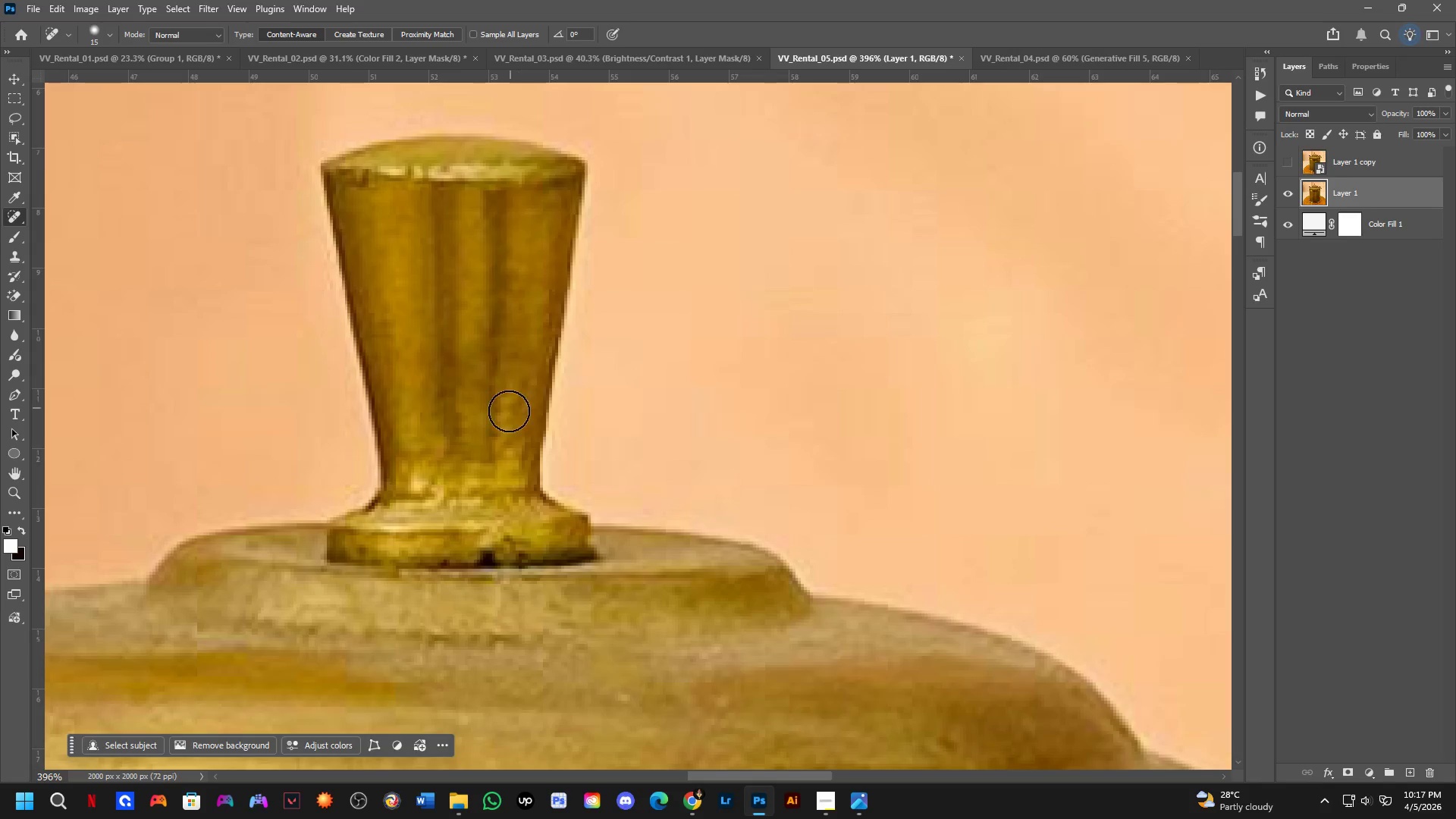 
left_click_drag(start_coordinate=[546, 557], to_coordinate=[428, 213])
 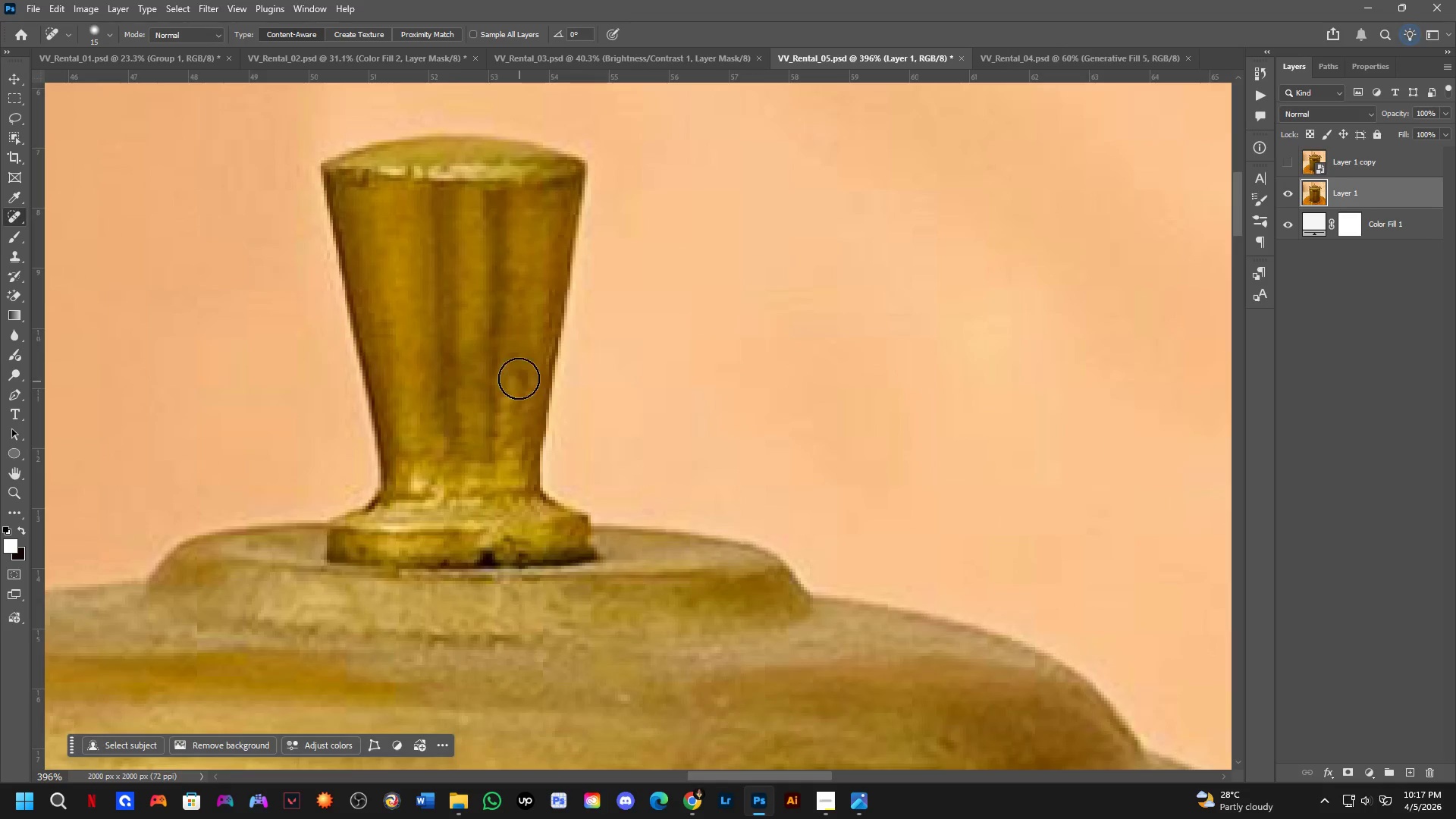 
scroll: coordinate [522, 466], scroll_direction: up, amount: 1.0
 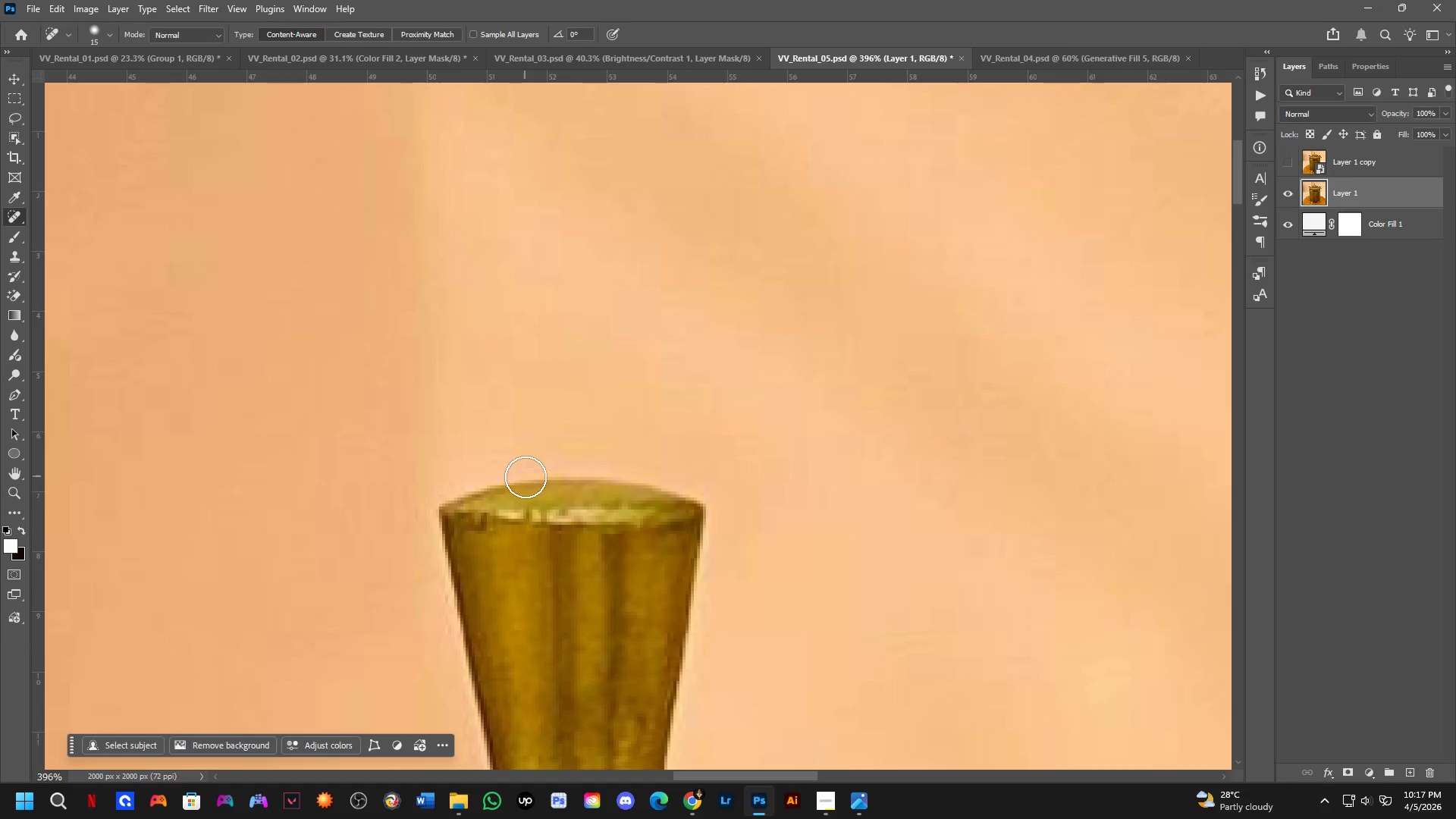 
left_click_drag(start_coordinate=[519, 371], to_coordinate=[519, 381])
 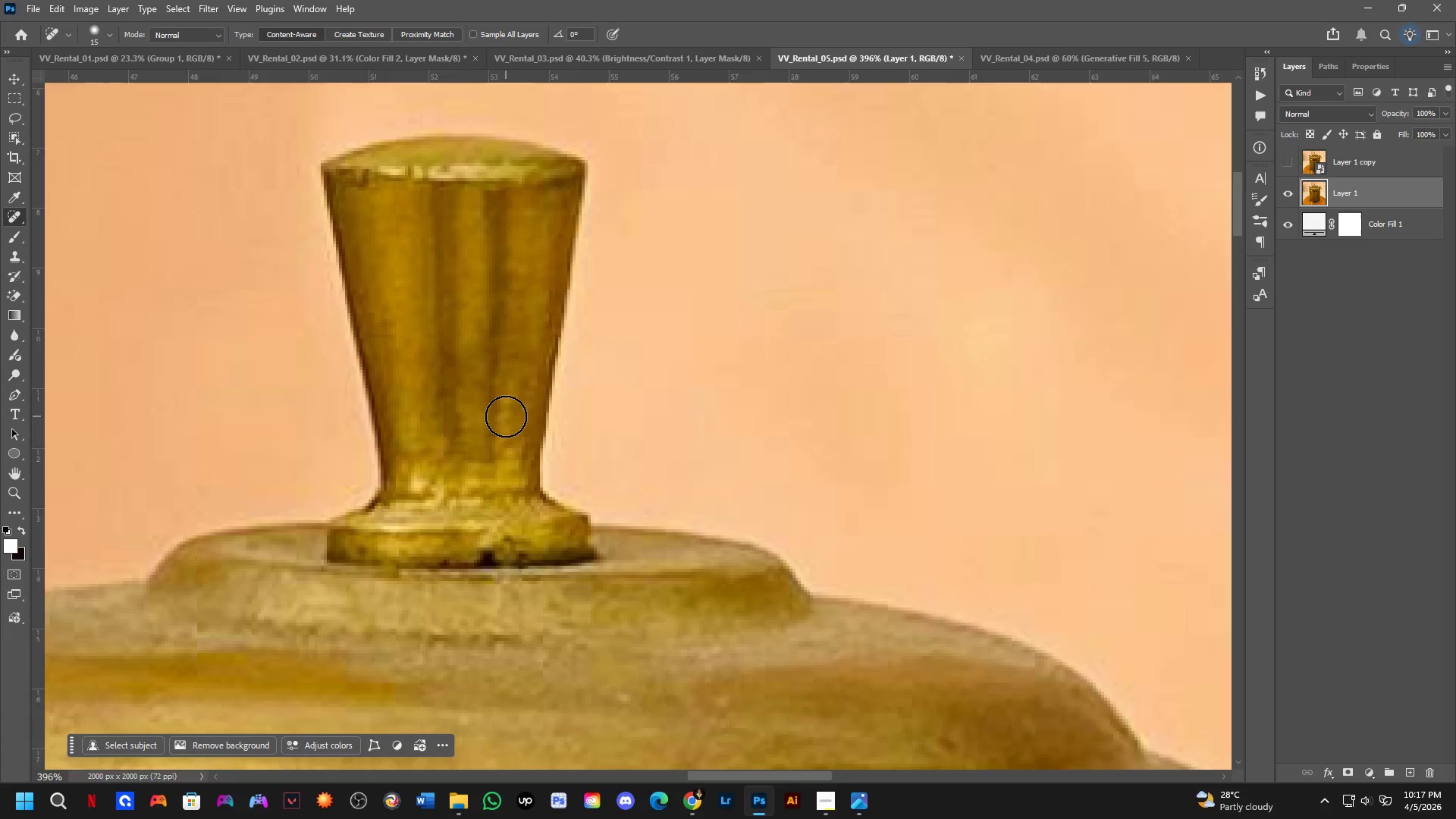 
key(Shift+ShiftLeft)
 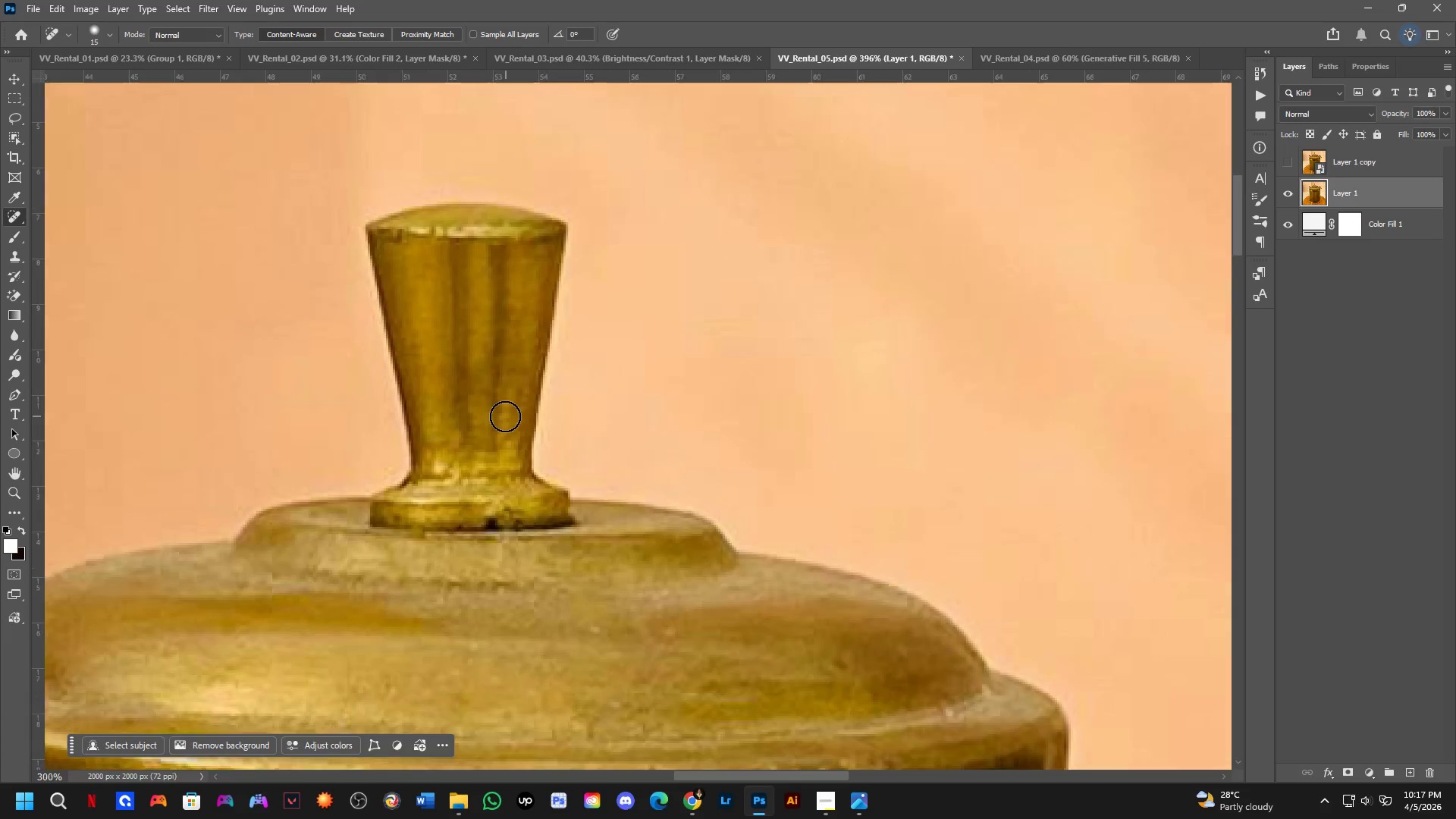 
hold_key(key=Space, duration=0.47)
 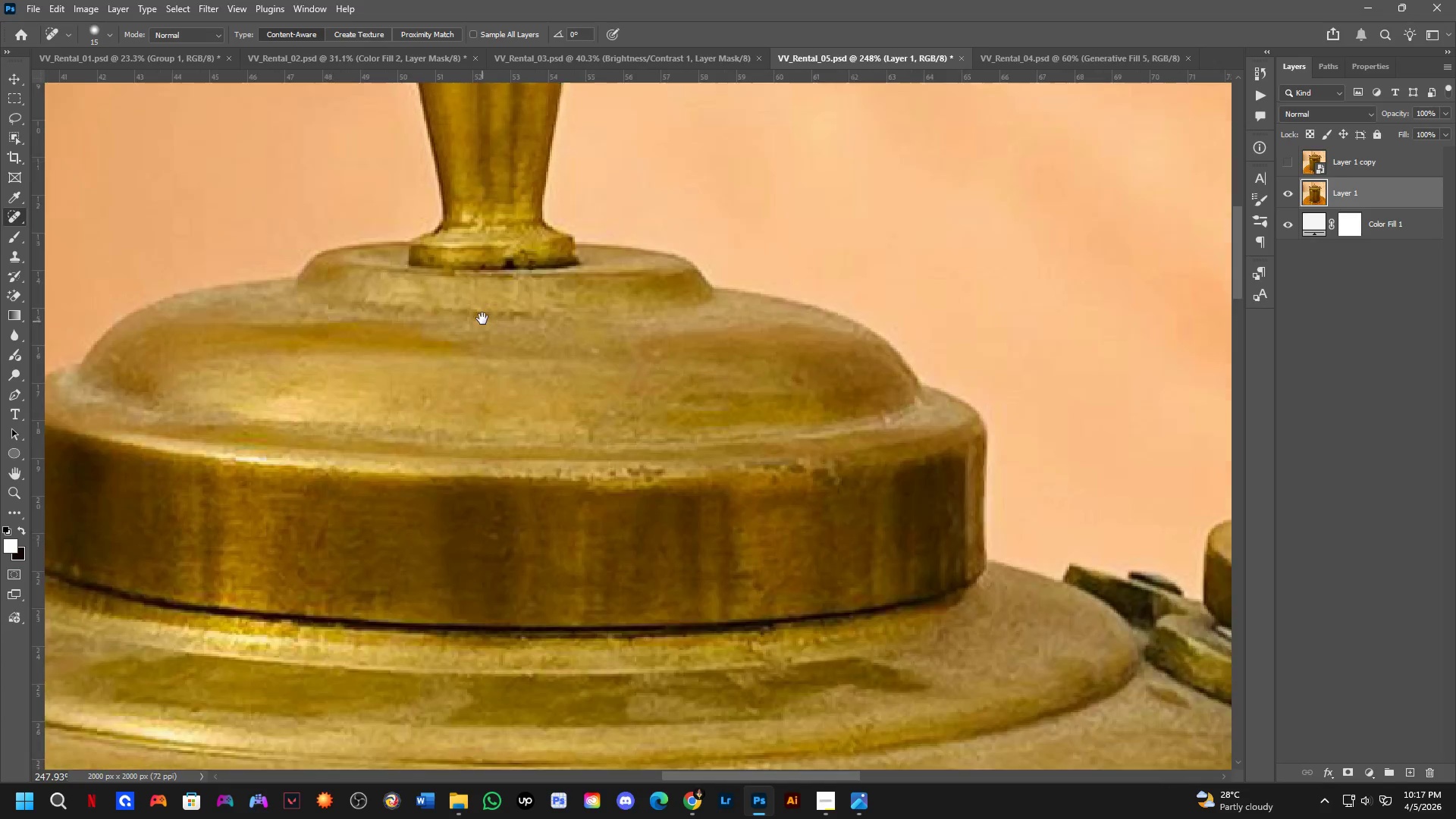 
left_click_drag(start_coordinate=[502, 416], to_coordinate=[506, 283])
 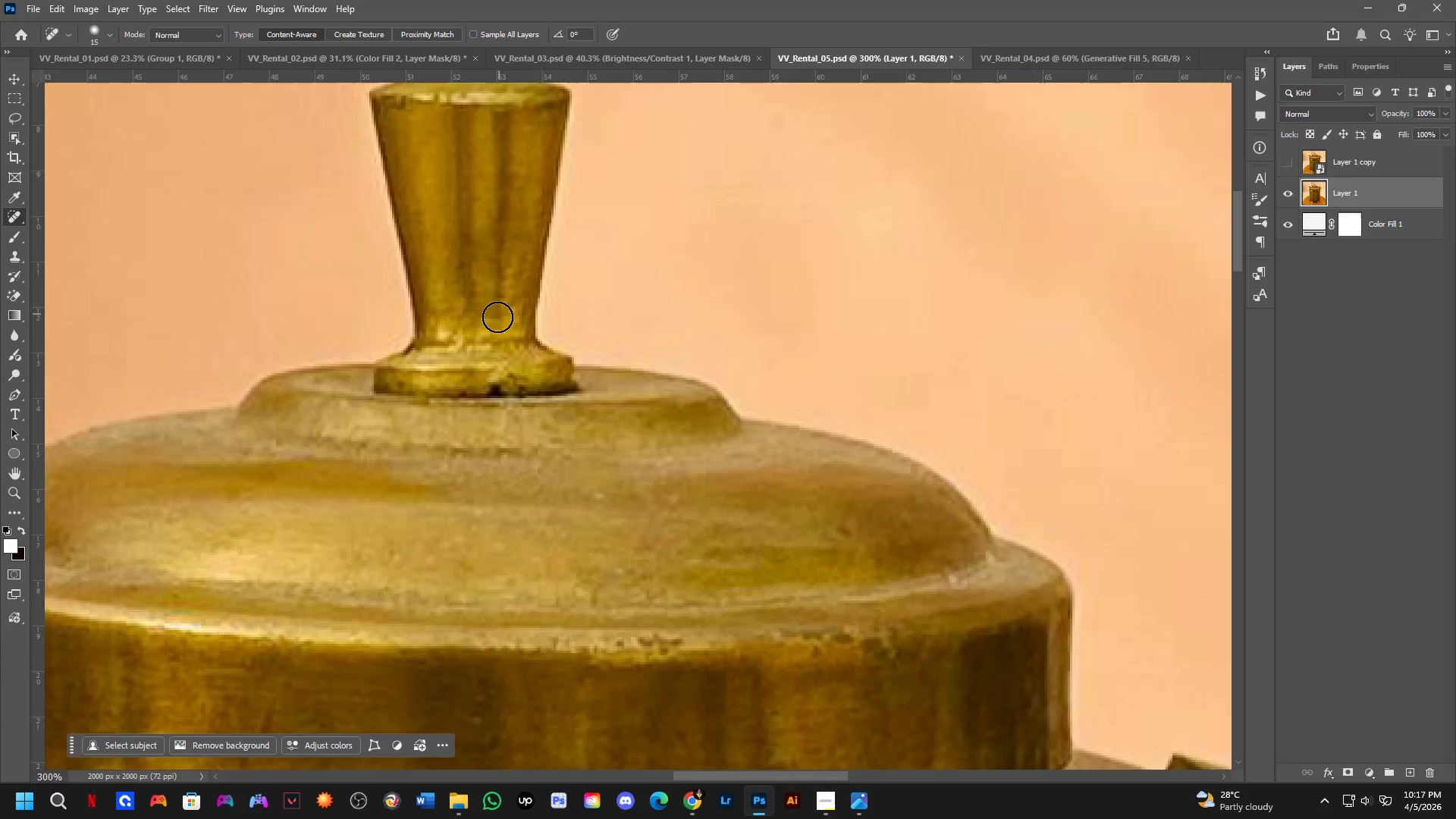 
scroll: coordinate [506, 416], scroll_direction: down, amount: 1.0
 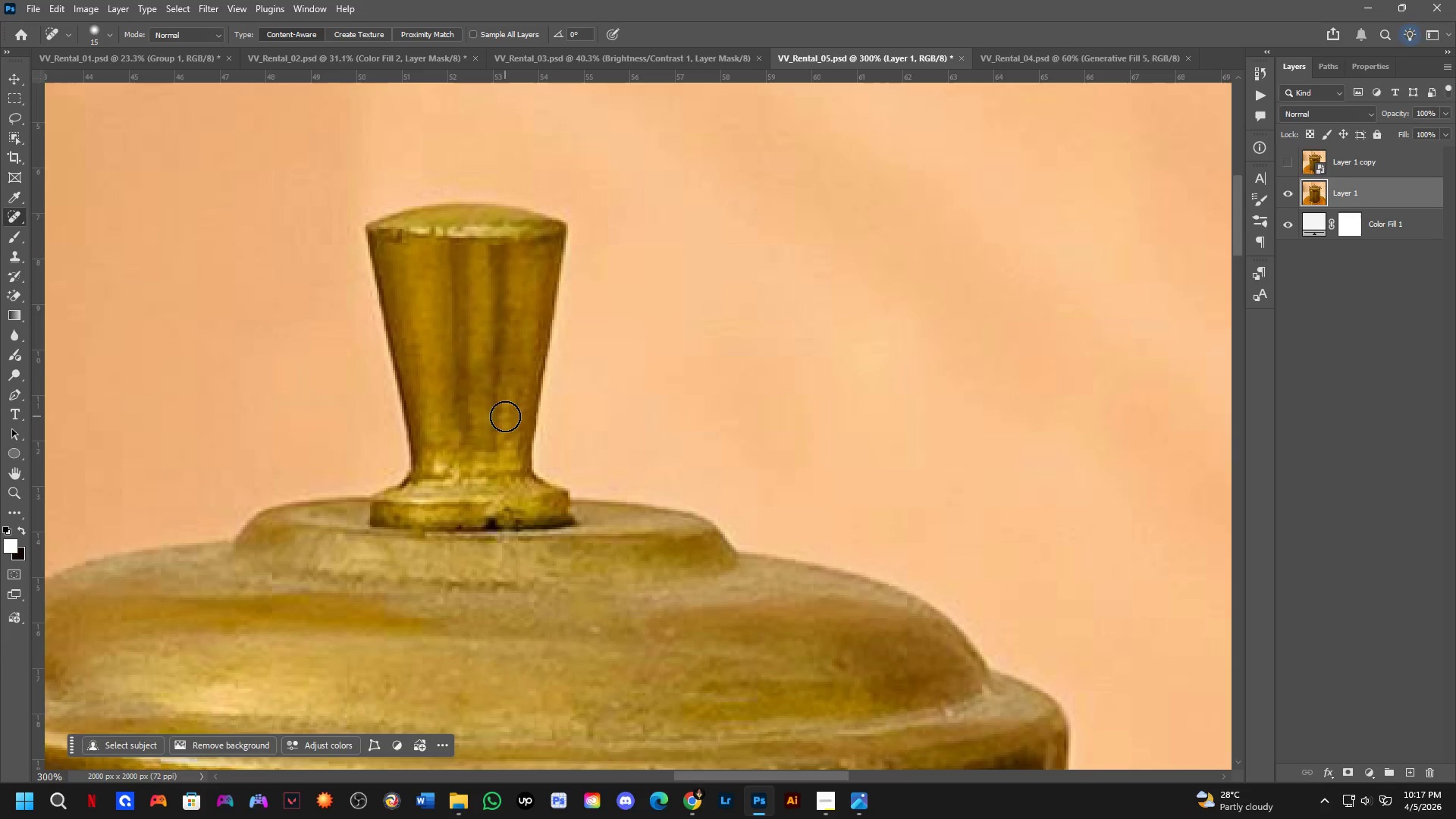 
hold_key(key=Space, duration=0.48)
 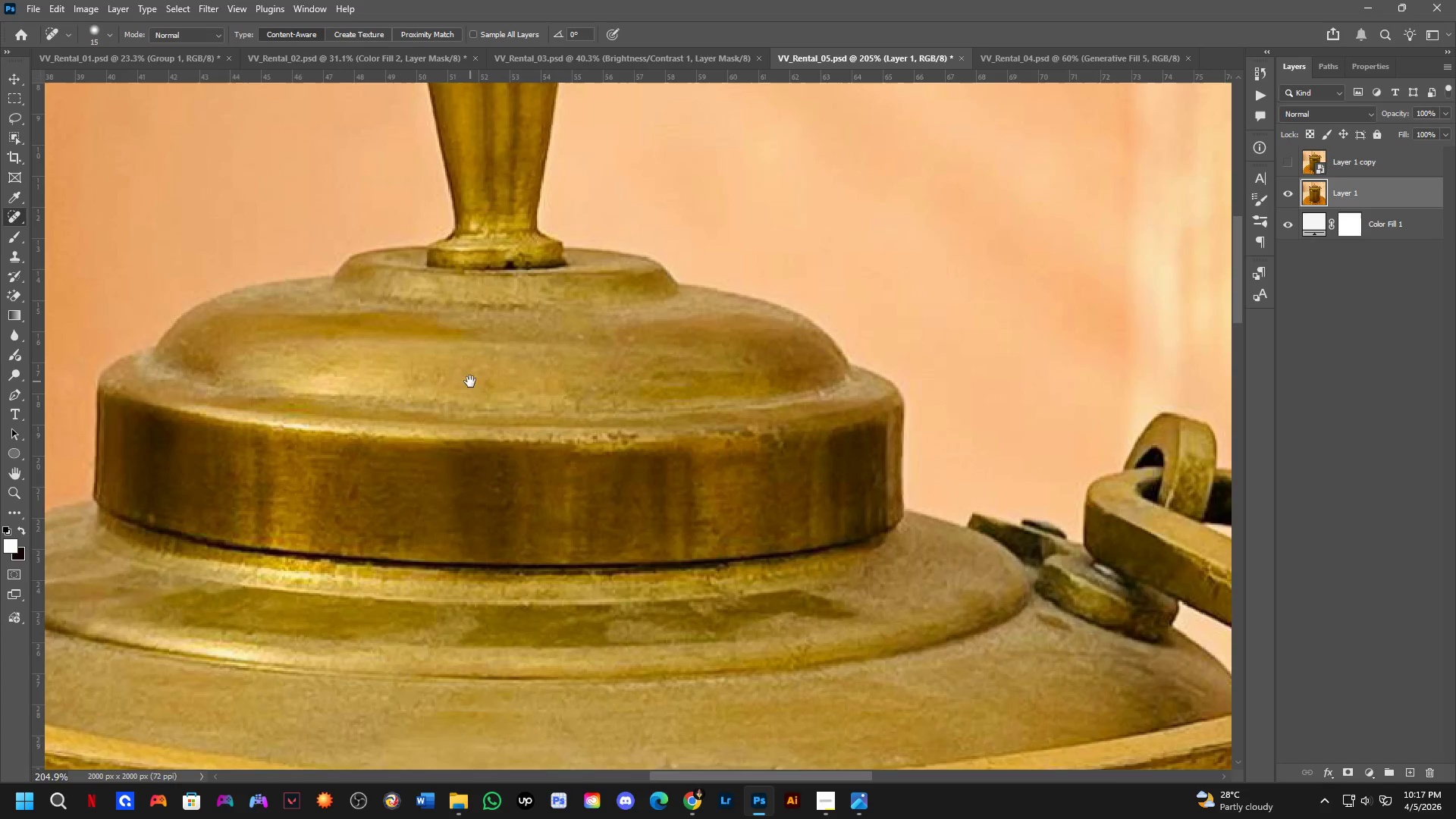 
left_click_drag(start_coordinate=[467, 439], to_coordinate=[487, 322])
 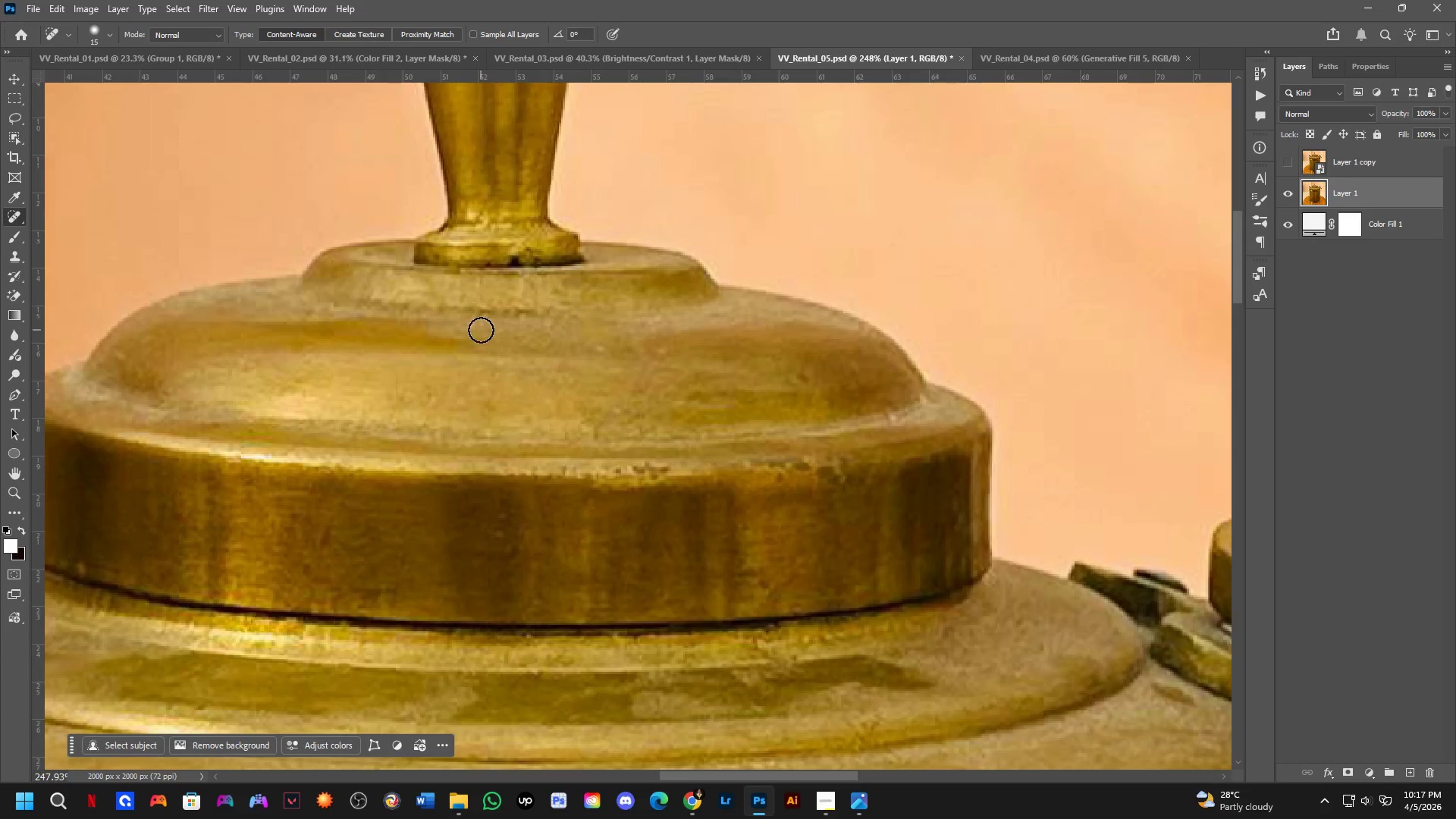 
scroll: coordinate [494, 322], scroll_direction: down, amount: 2.0
 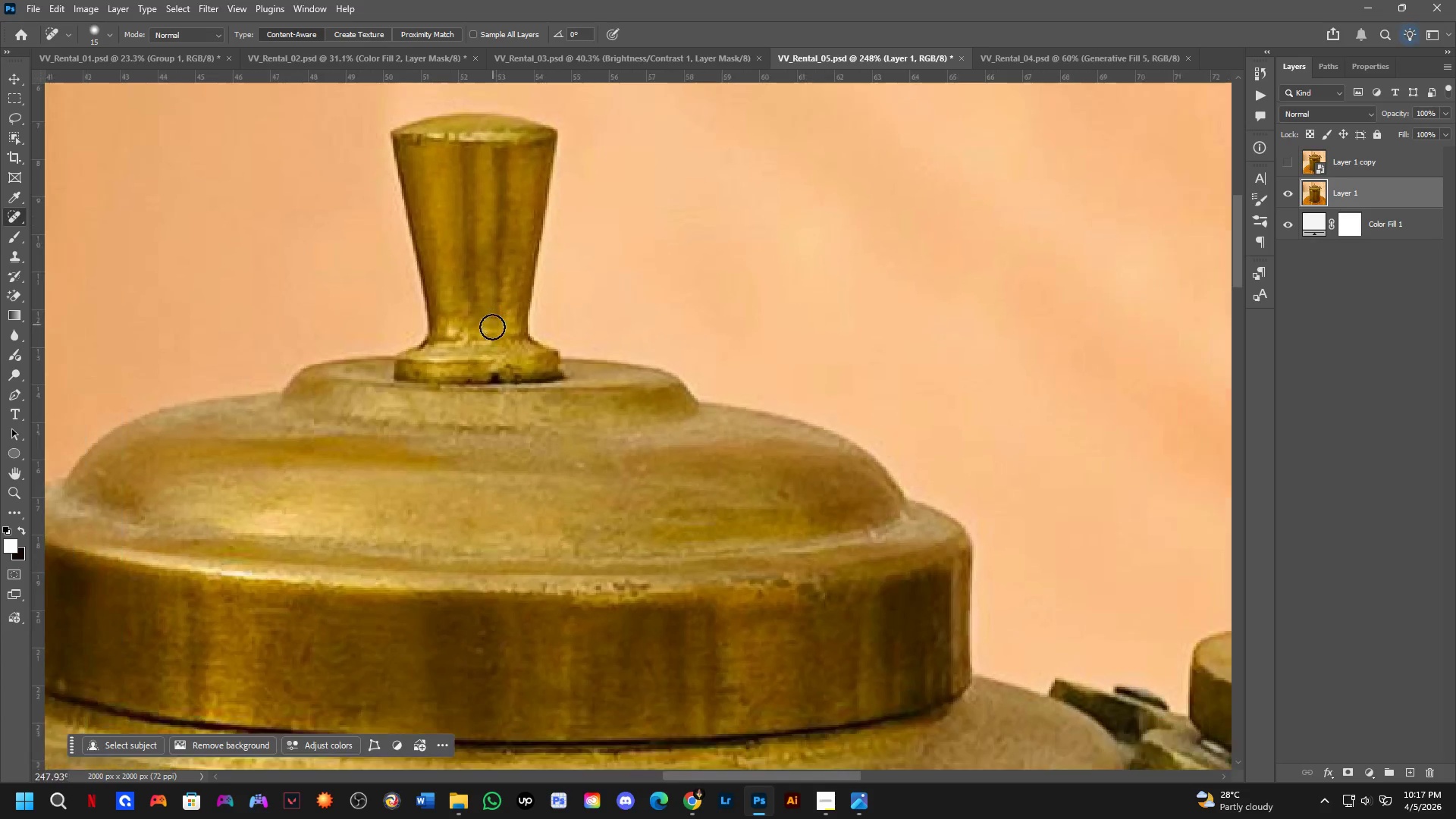 
hold_key(key=Space, duration=0.48)
 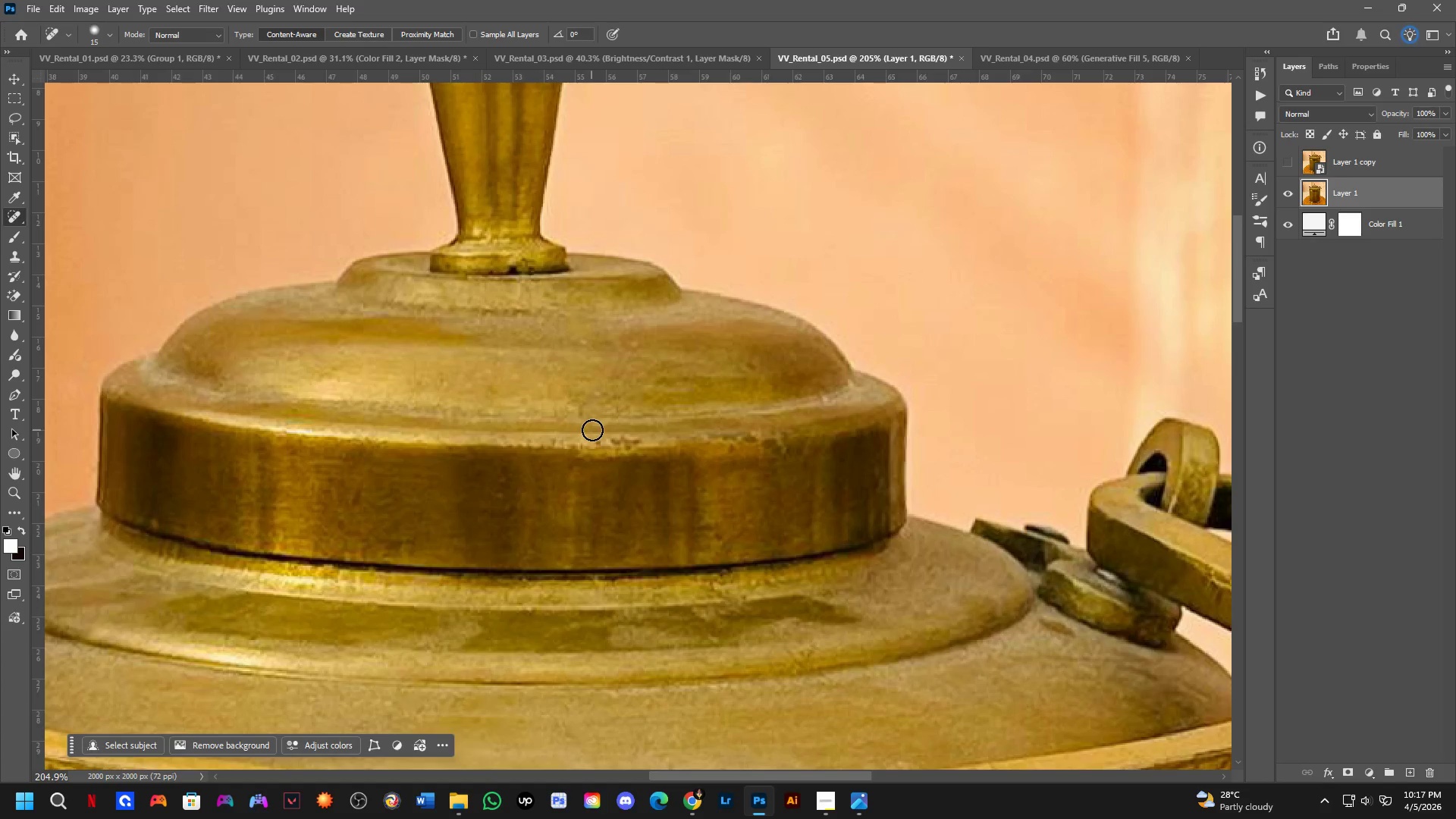 
left_click_drag(start_coordinate=[469, 391], to_coordinate=[472, 388])
 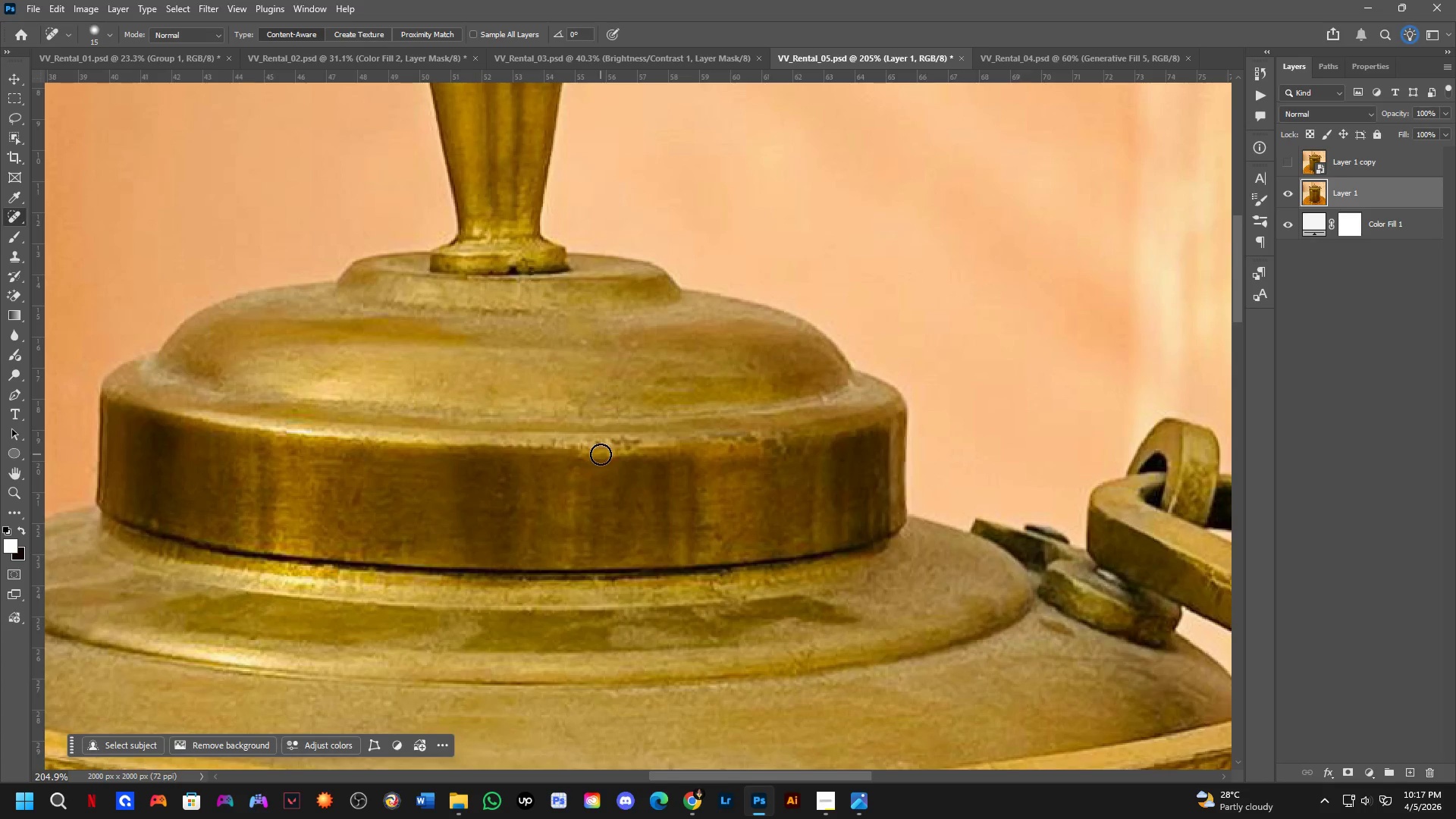 
scroll: coordinate [479, 330], scroll_direction: down, amount: 2.0
 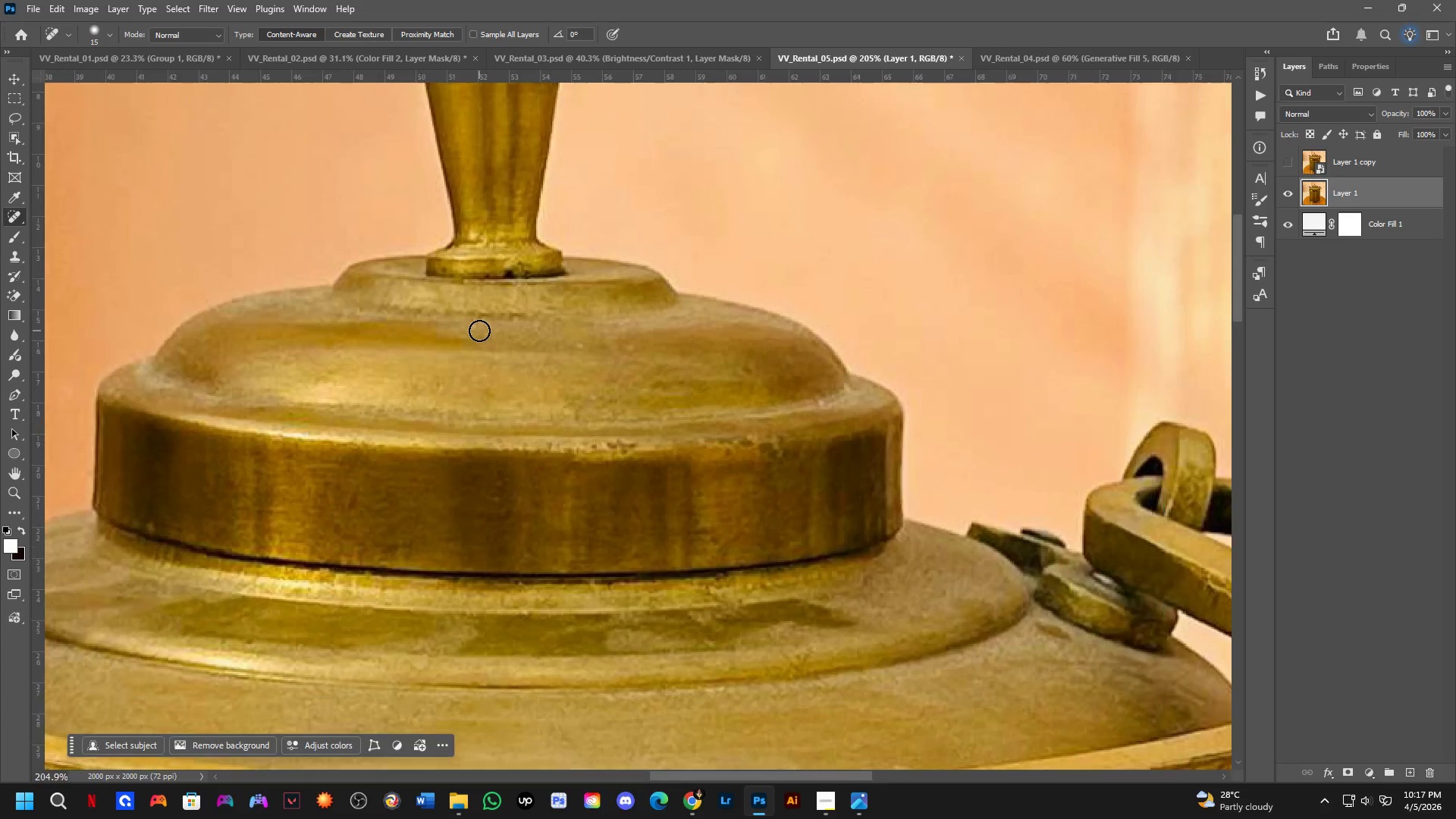 
key(Alt+Tab)